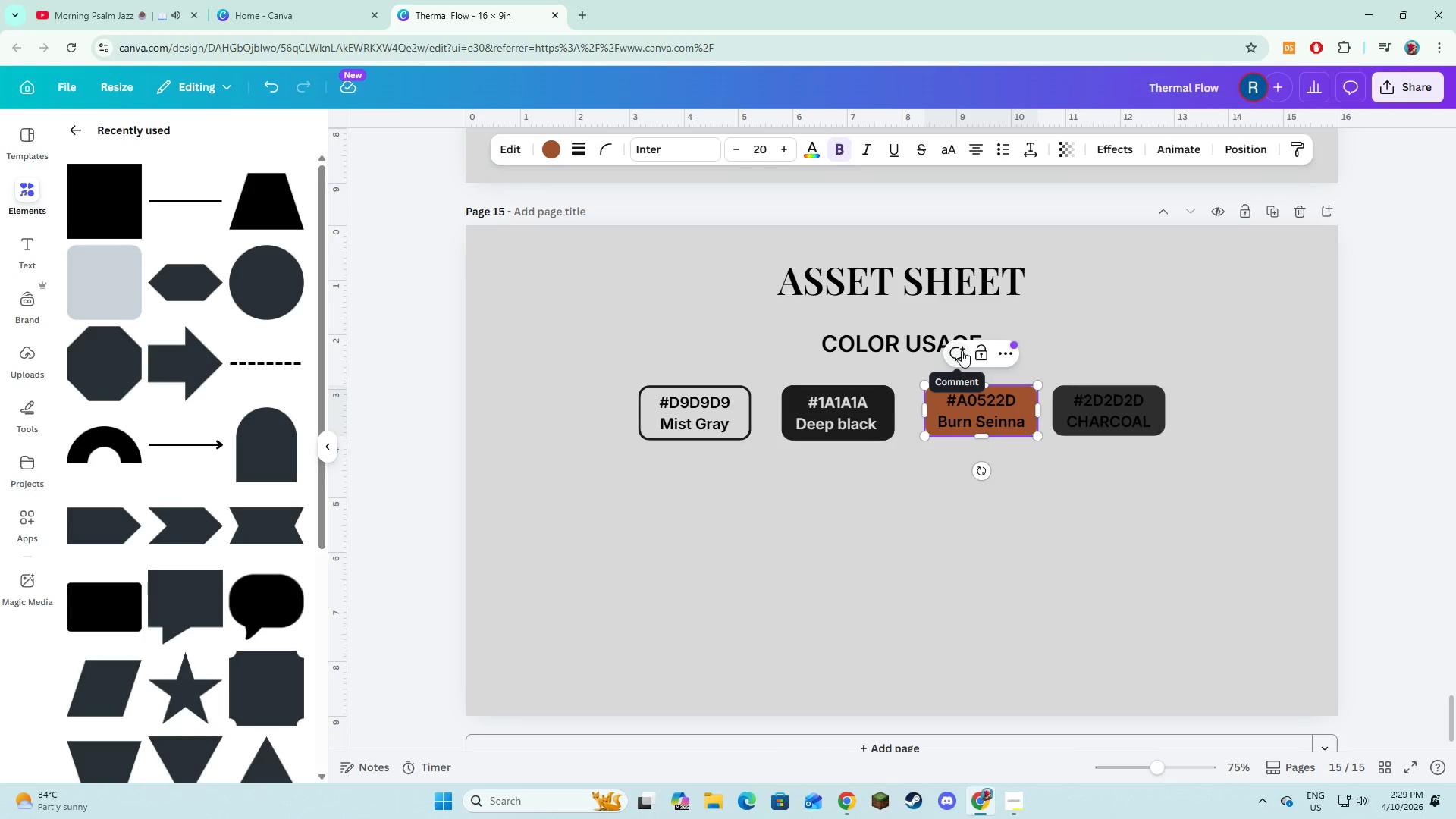 
double_click([1120, 423])
 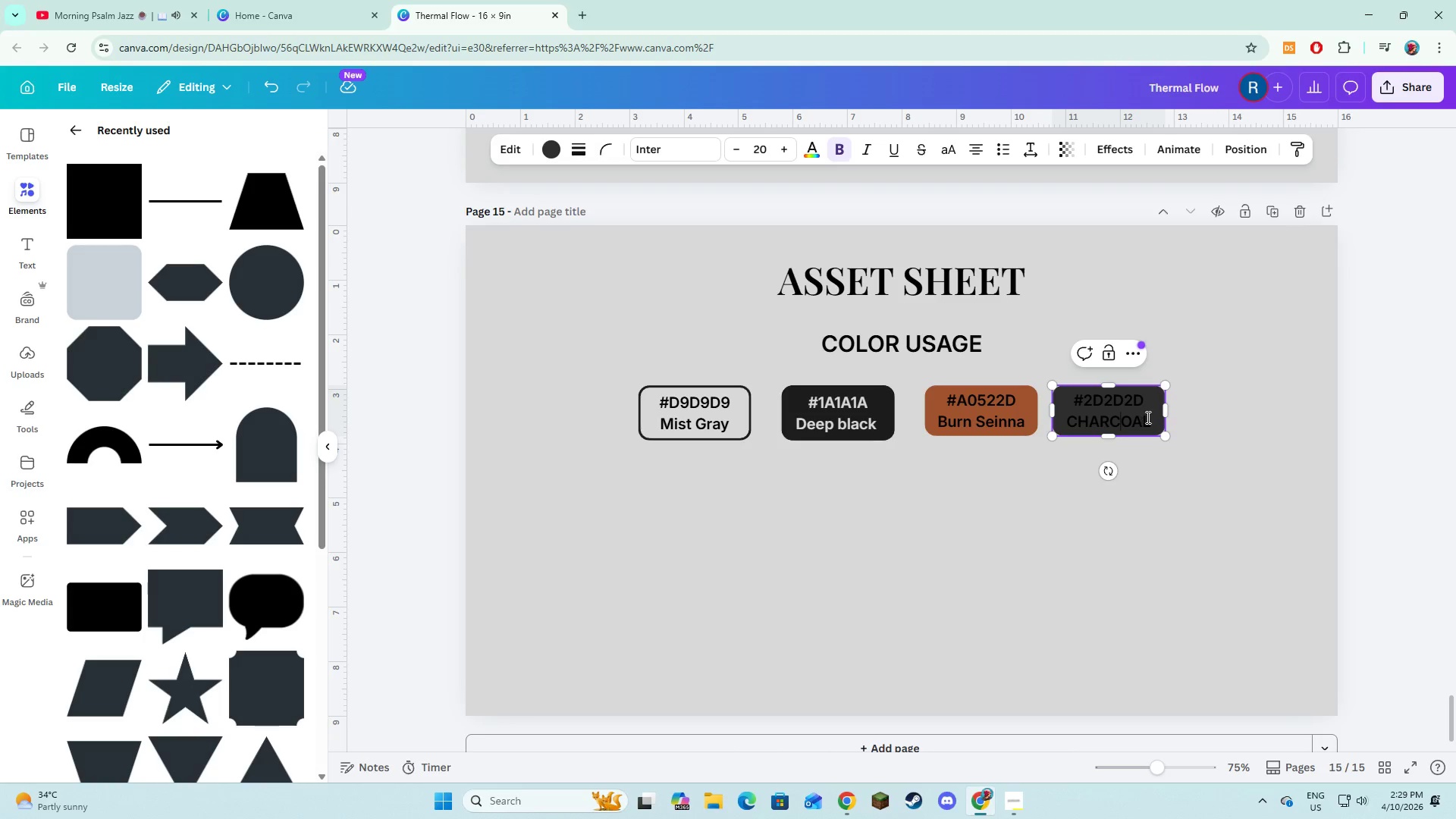 
left_click_drag(start_coordinate=[1147, 417], to_coordinate=[1056, 430])
 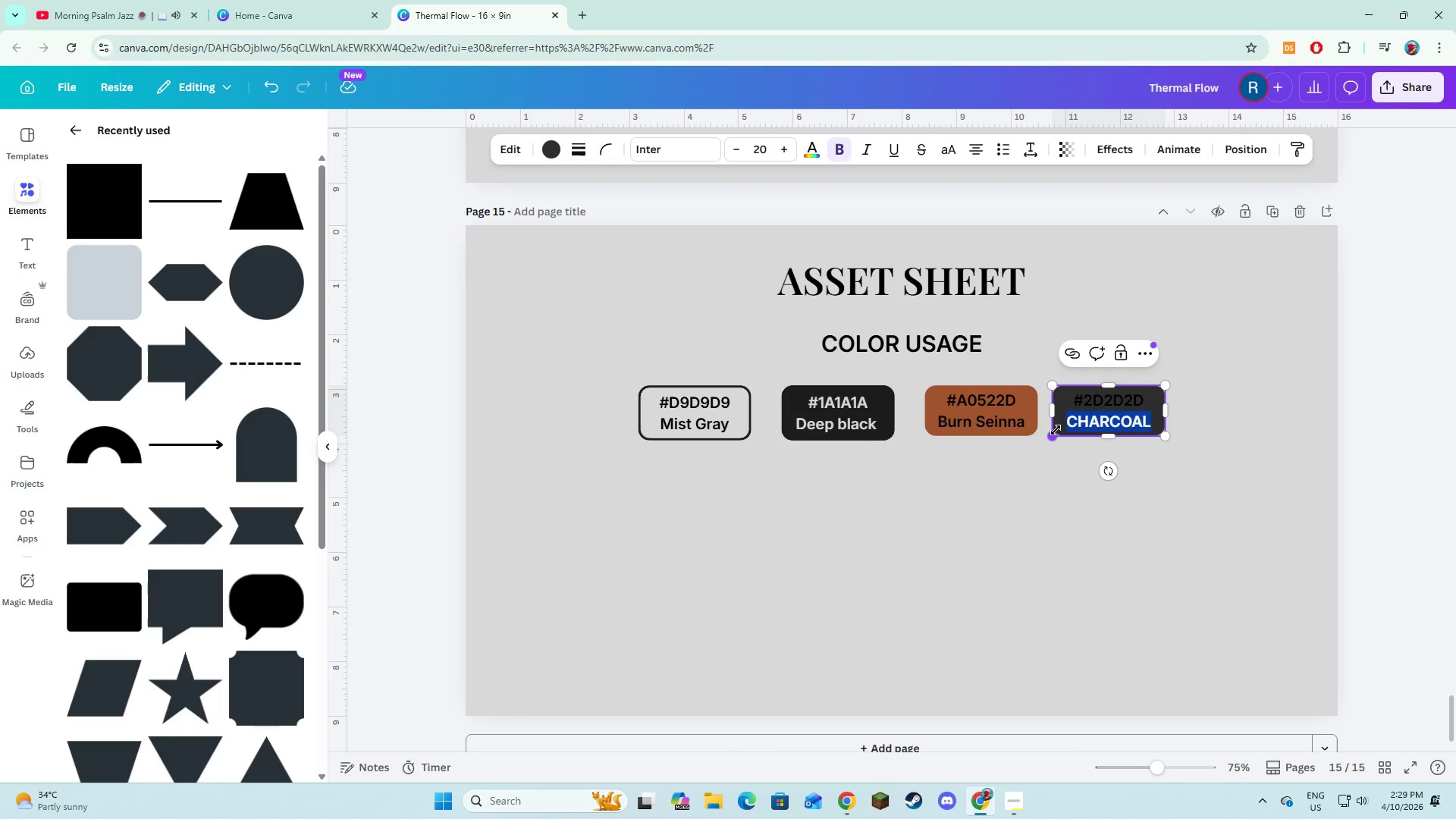 
type(Charcoal)
 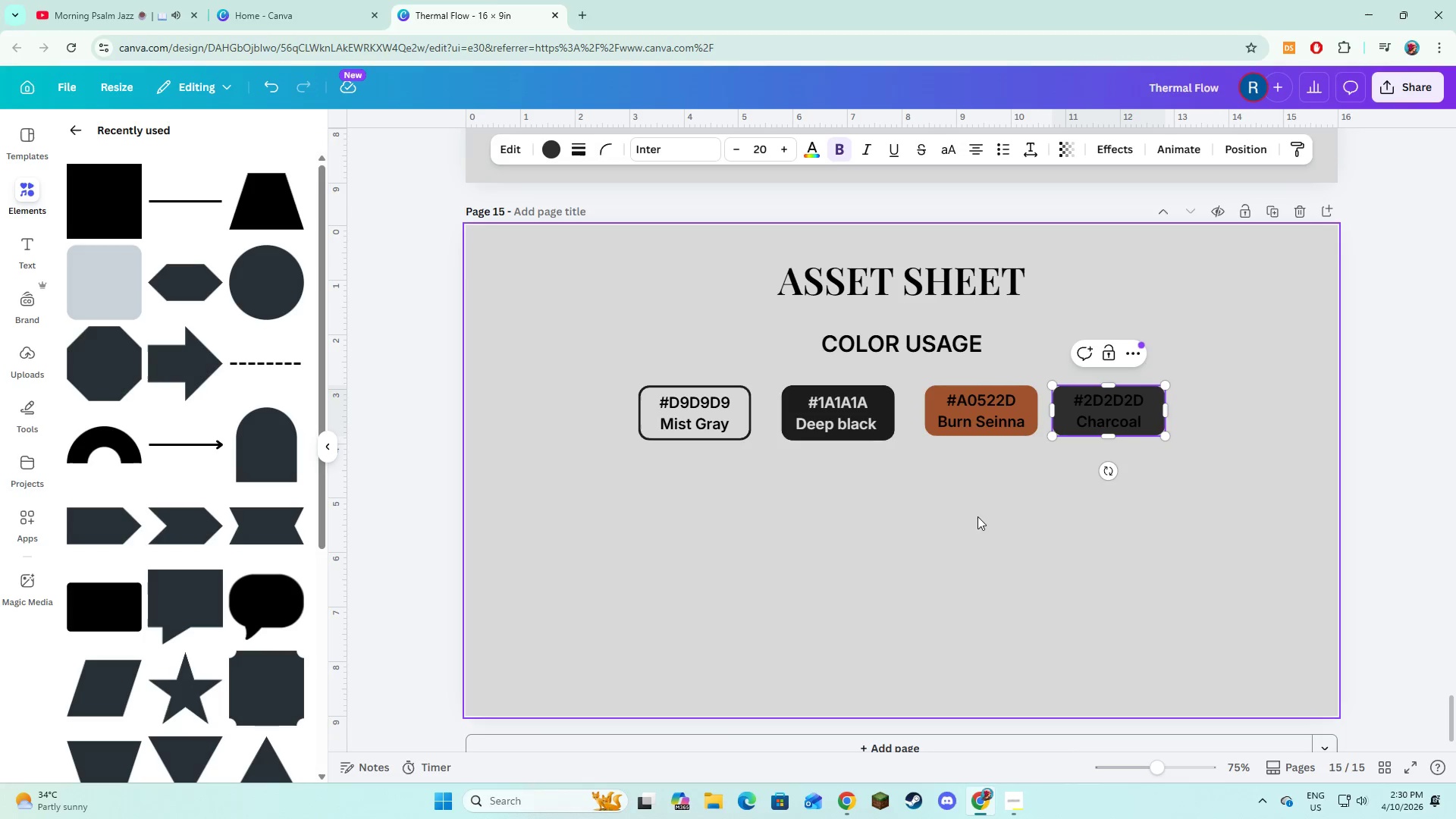 
left_click([965, 536])
 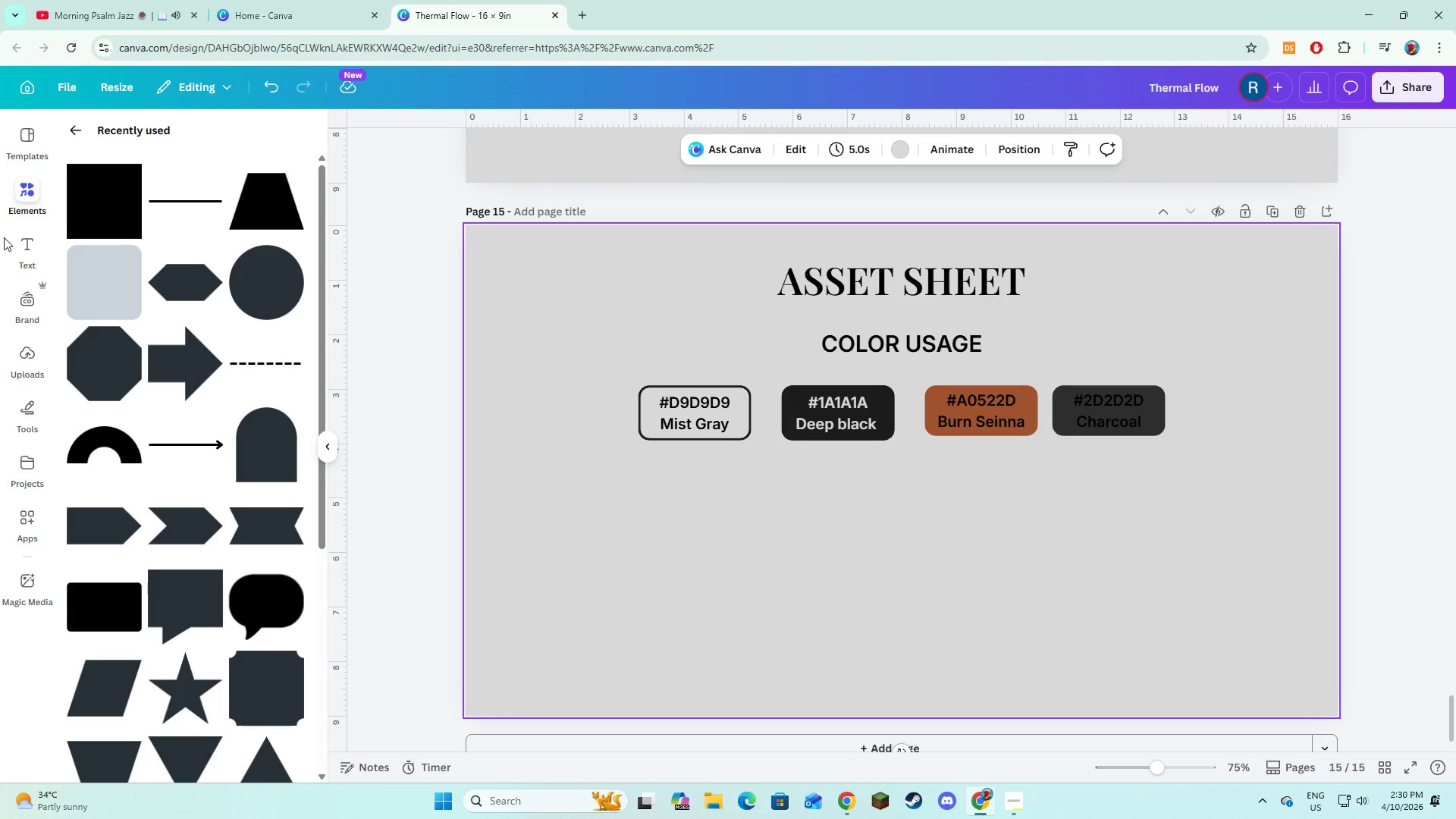 
left_click([36, 249])
 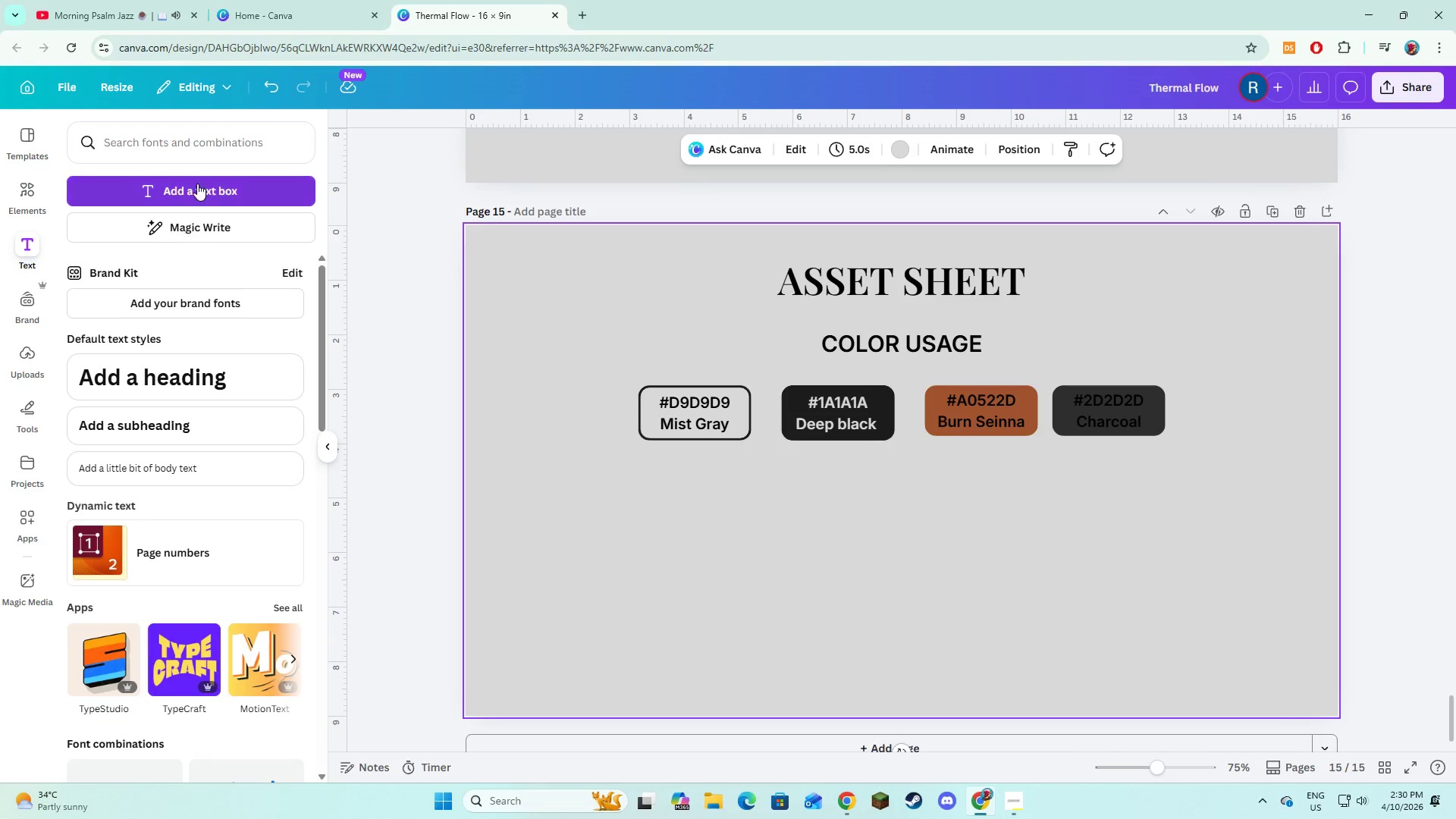 
left_click([197, 184])
 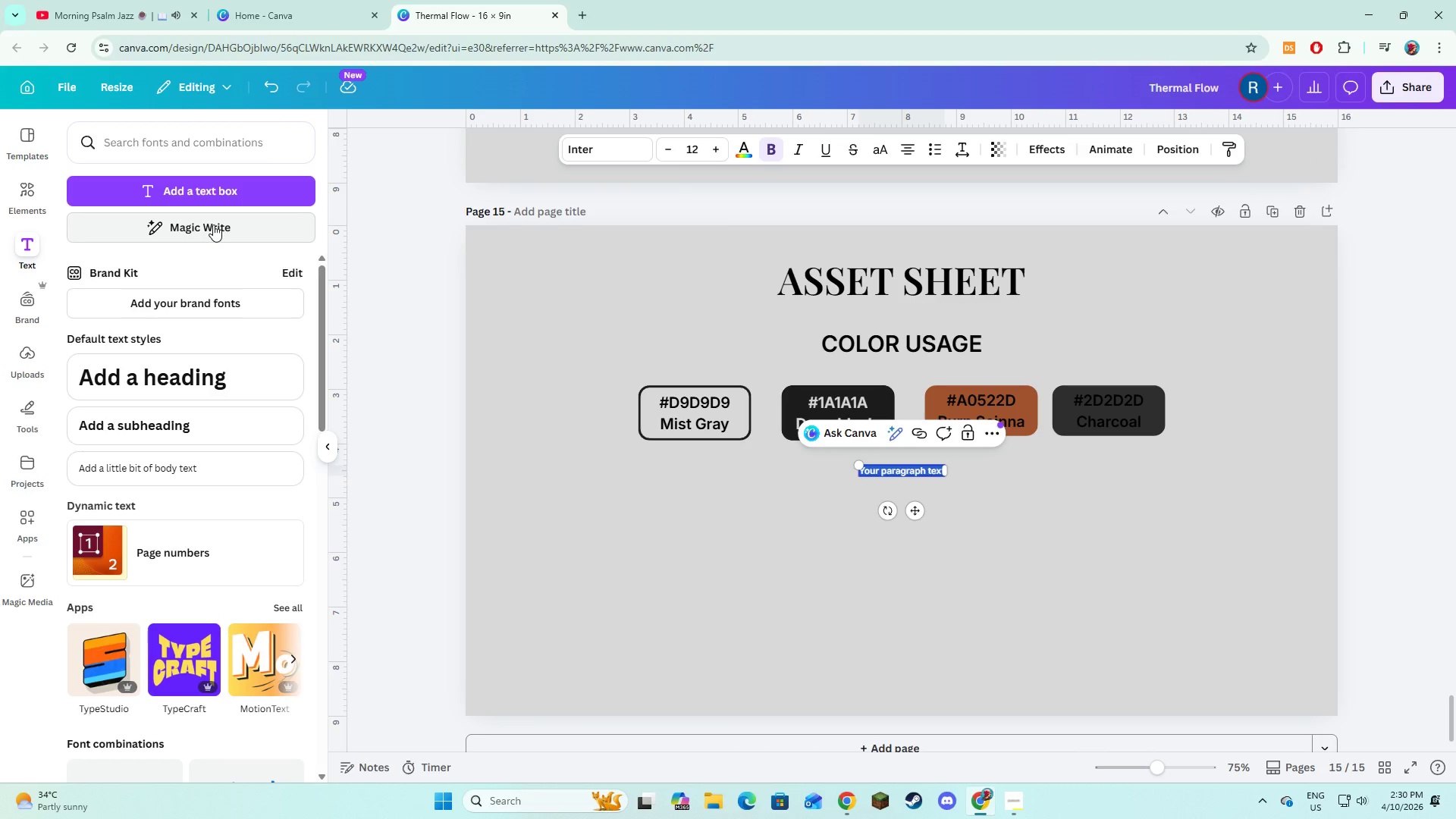 
wait(9.64)
 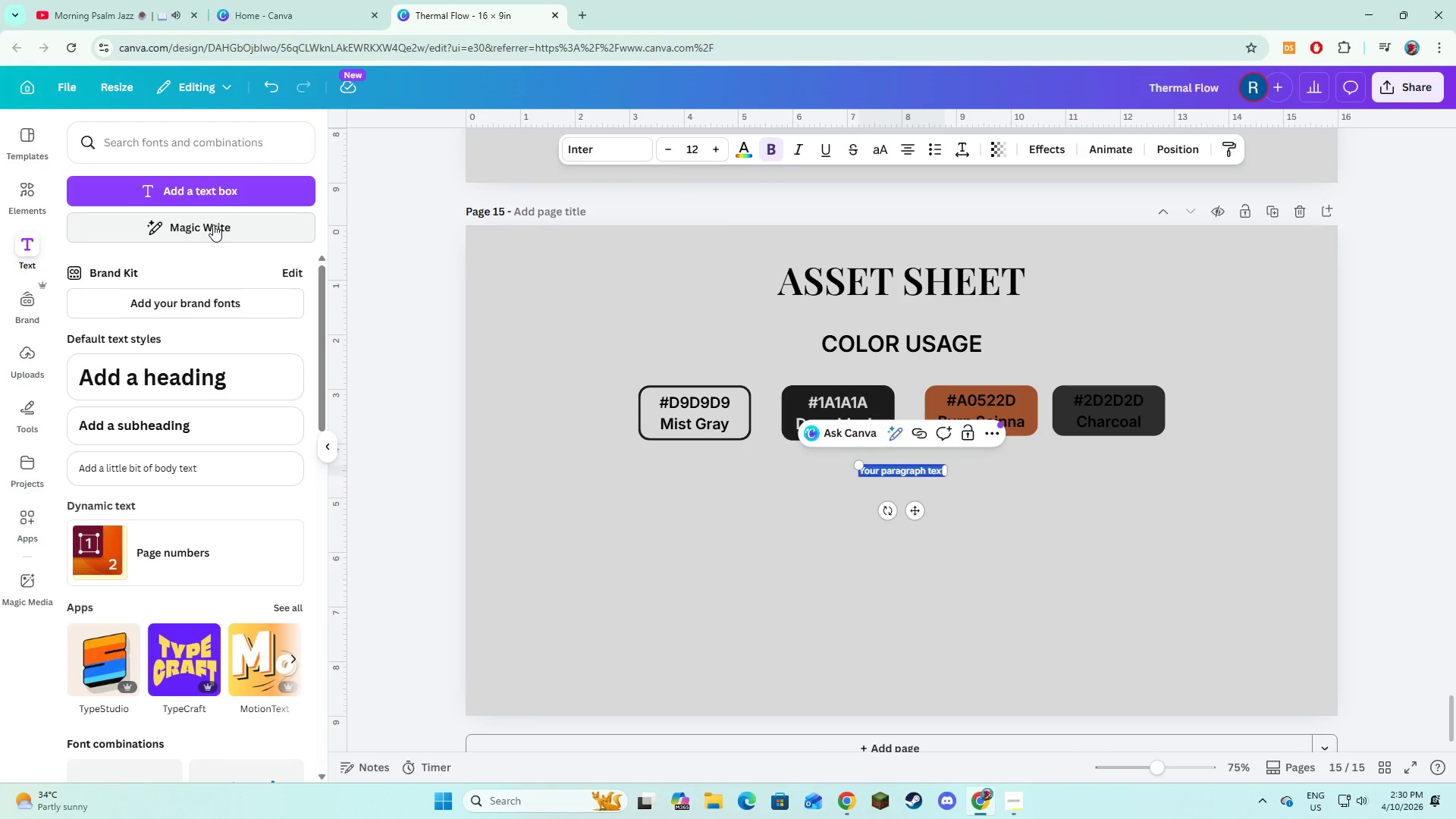 
type(G)
key(Backspace)
type(Background/ Text,)
key(Backspace)
type(/ border)
 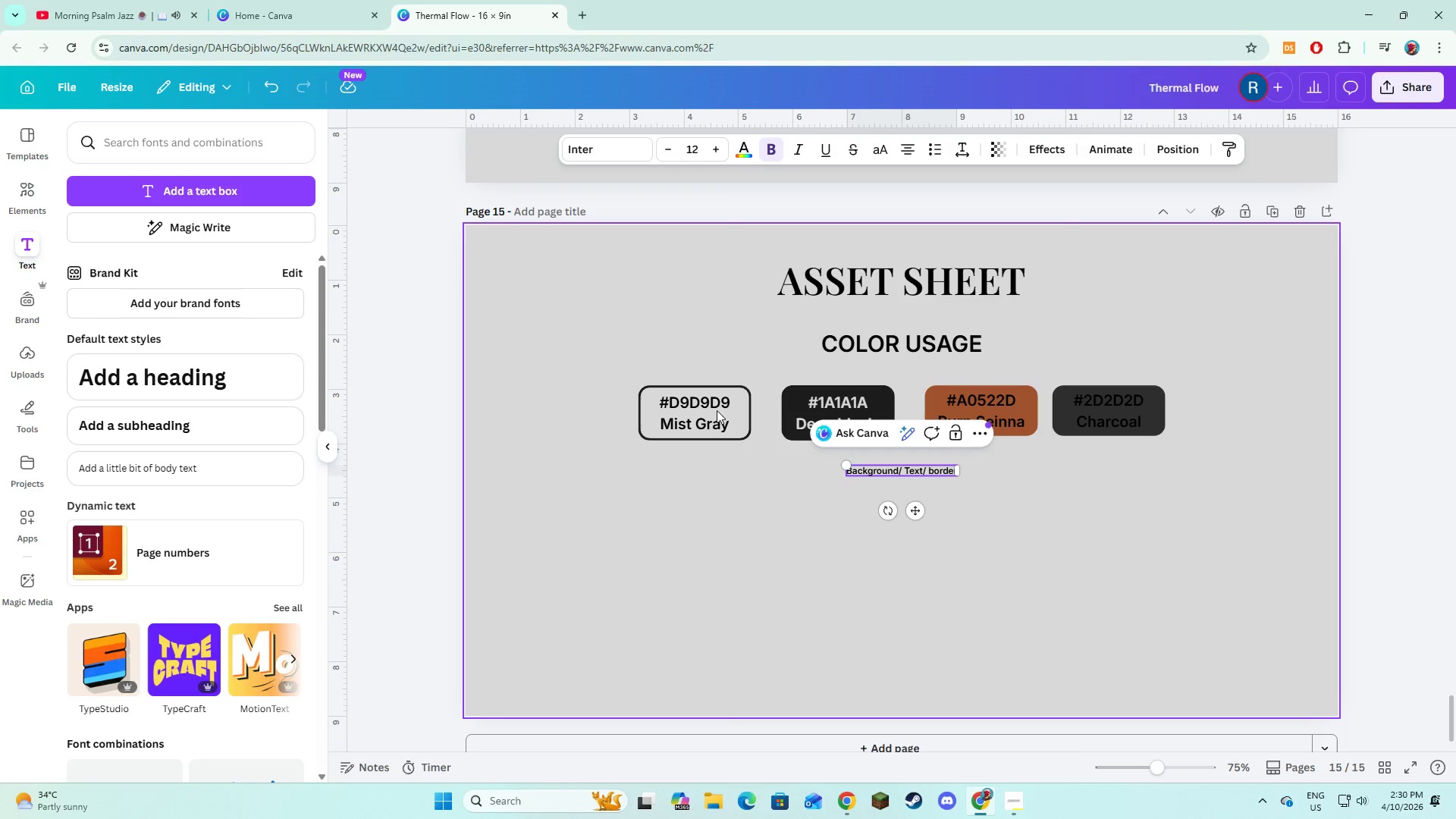 
left_click_drag(start_coordinate=[916, 512], to_coordinate=[708, 499])
 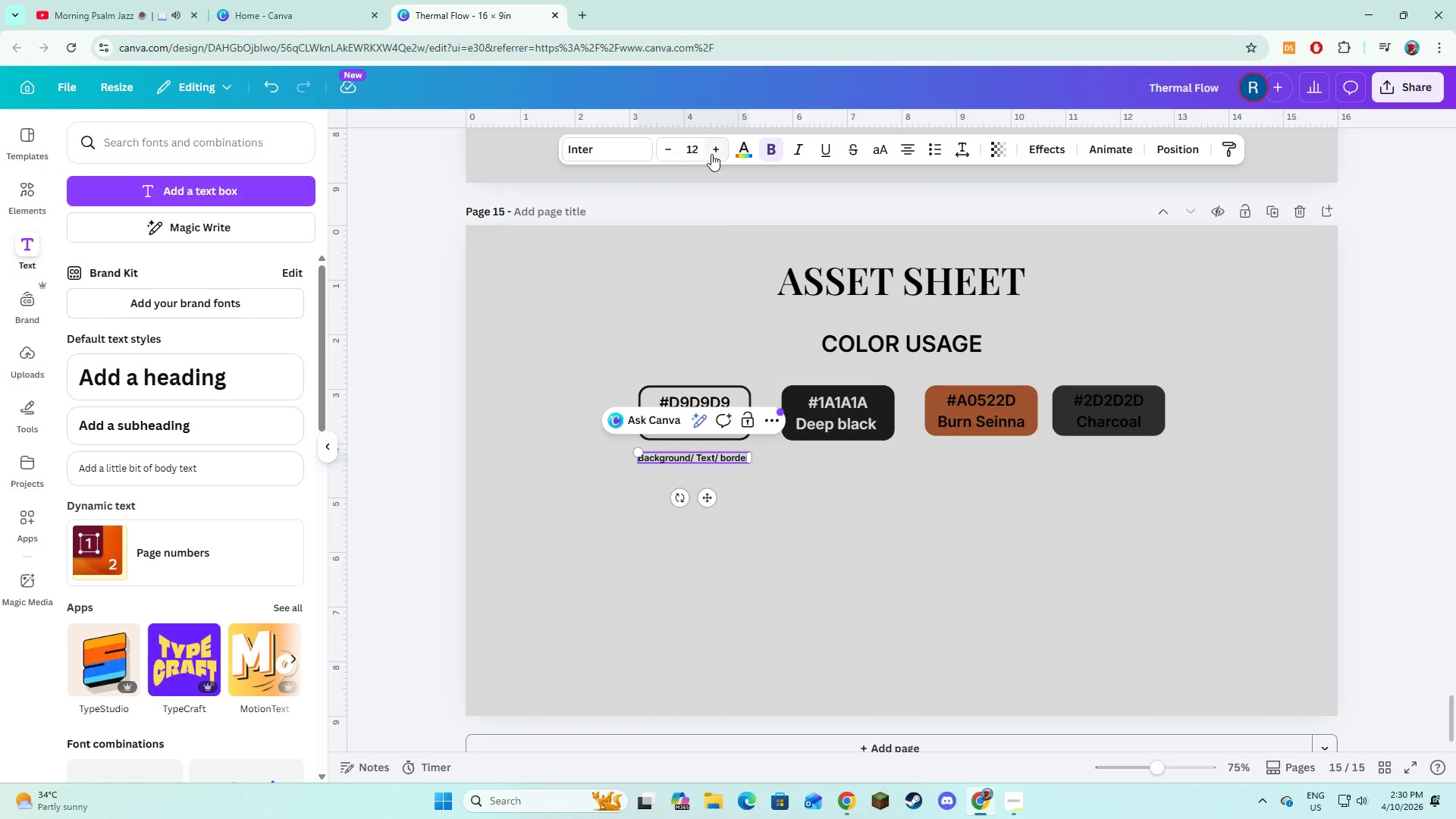 
double_click([711, 154])
 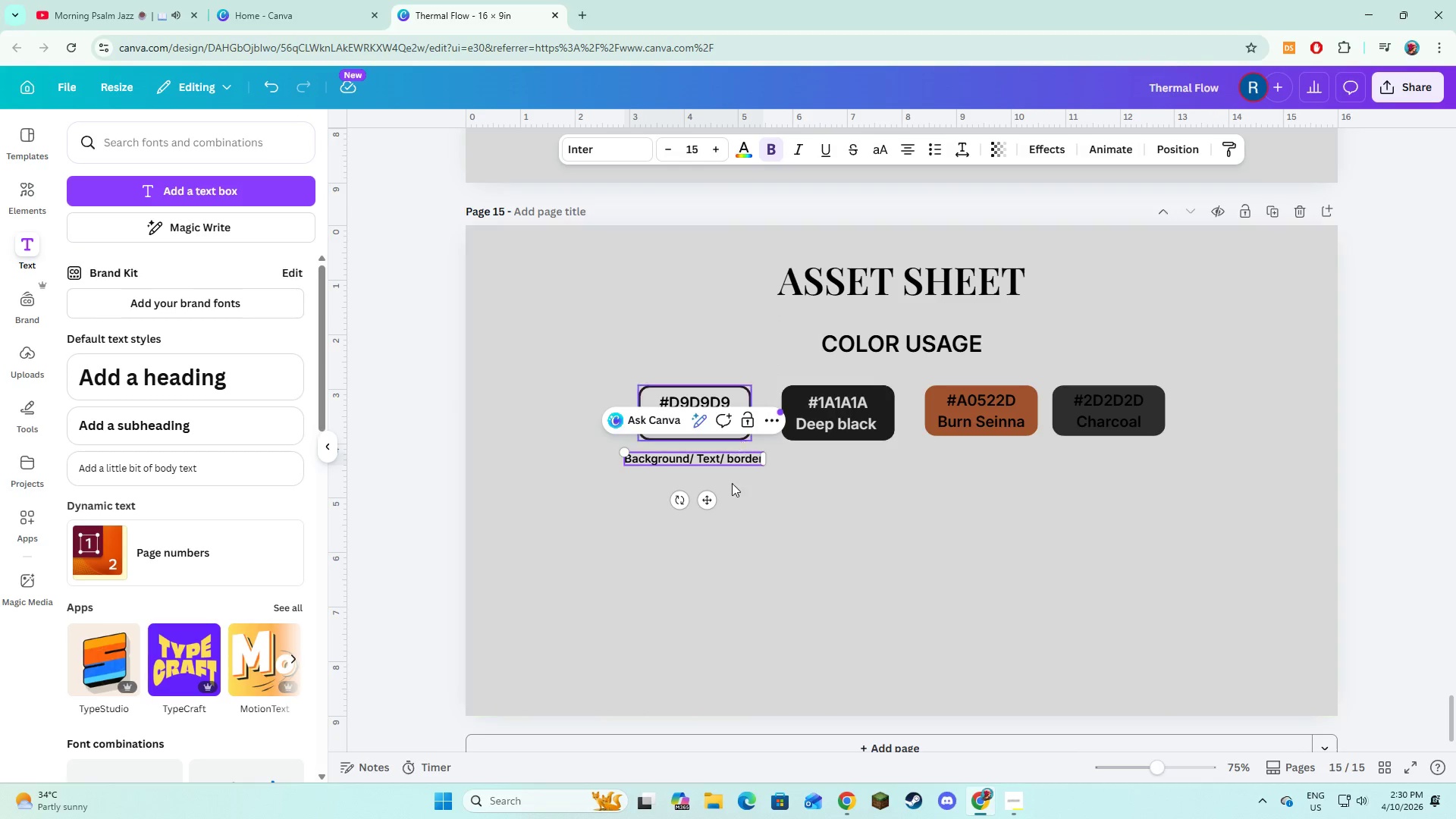 
left_click([730, 516])
 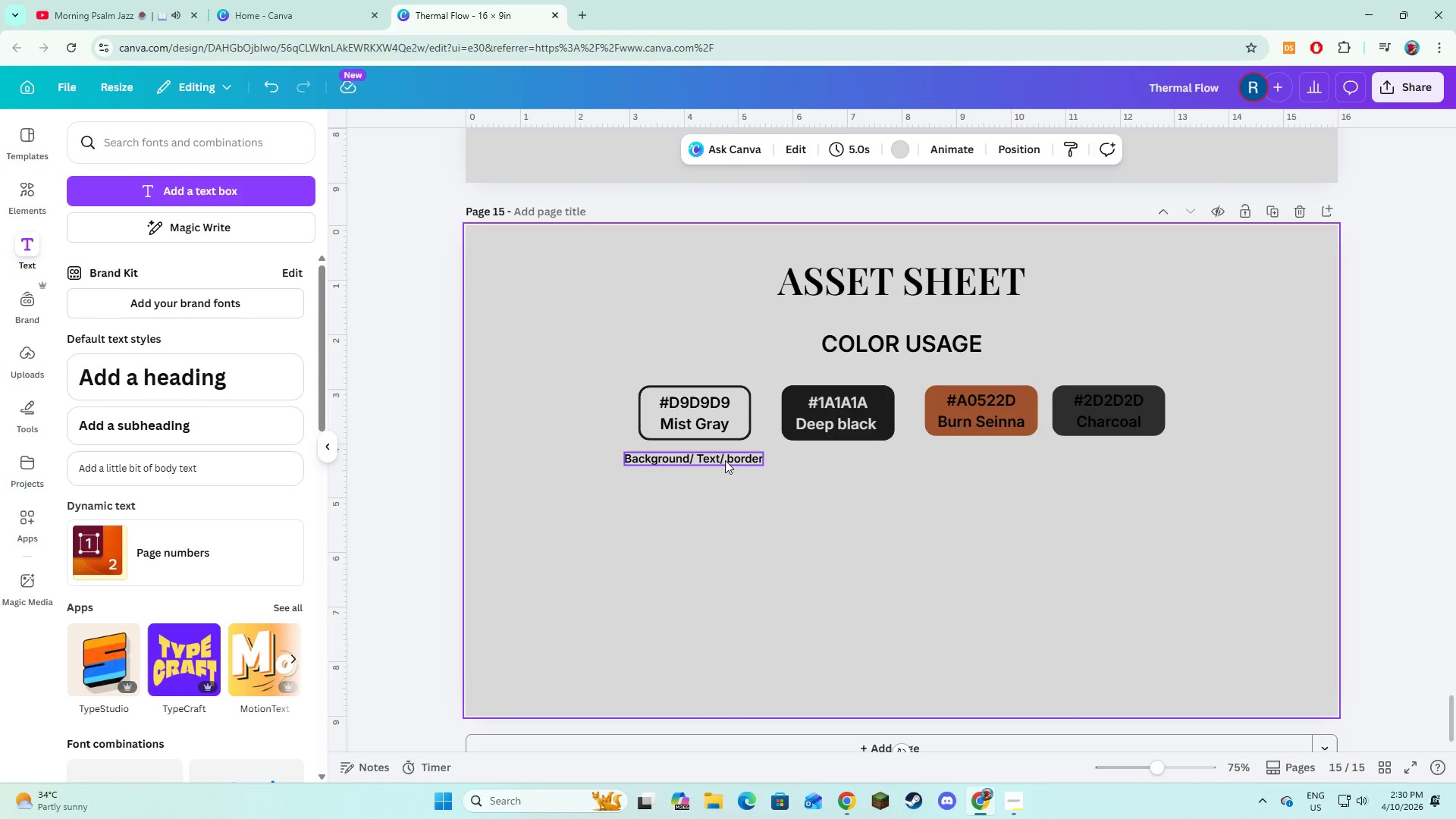 
left_click([725, 460])
 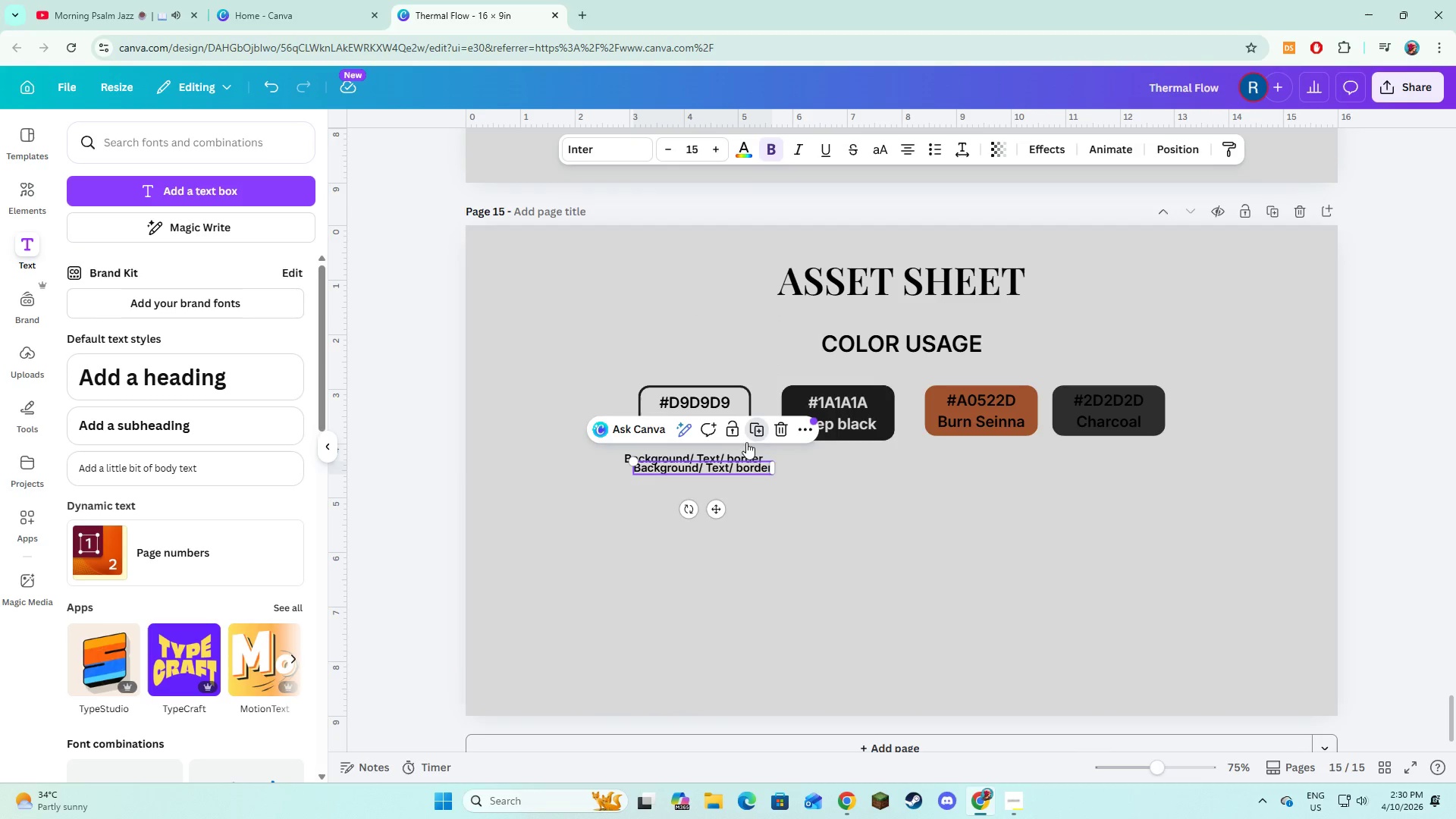 
left_click_drag(start_coordinate=[739, 475], to_coordinate=[874, 469])
 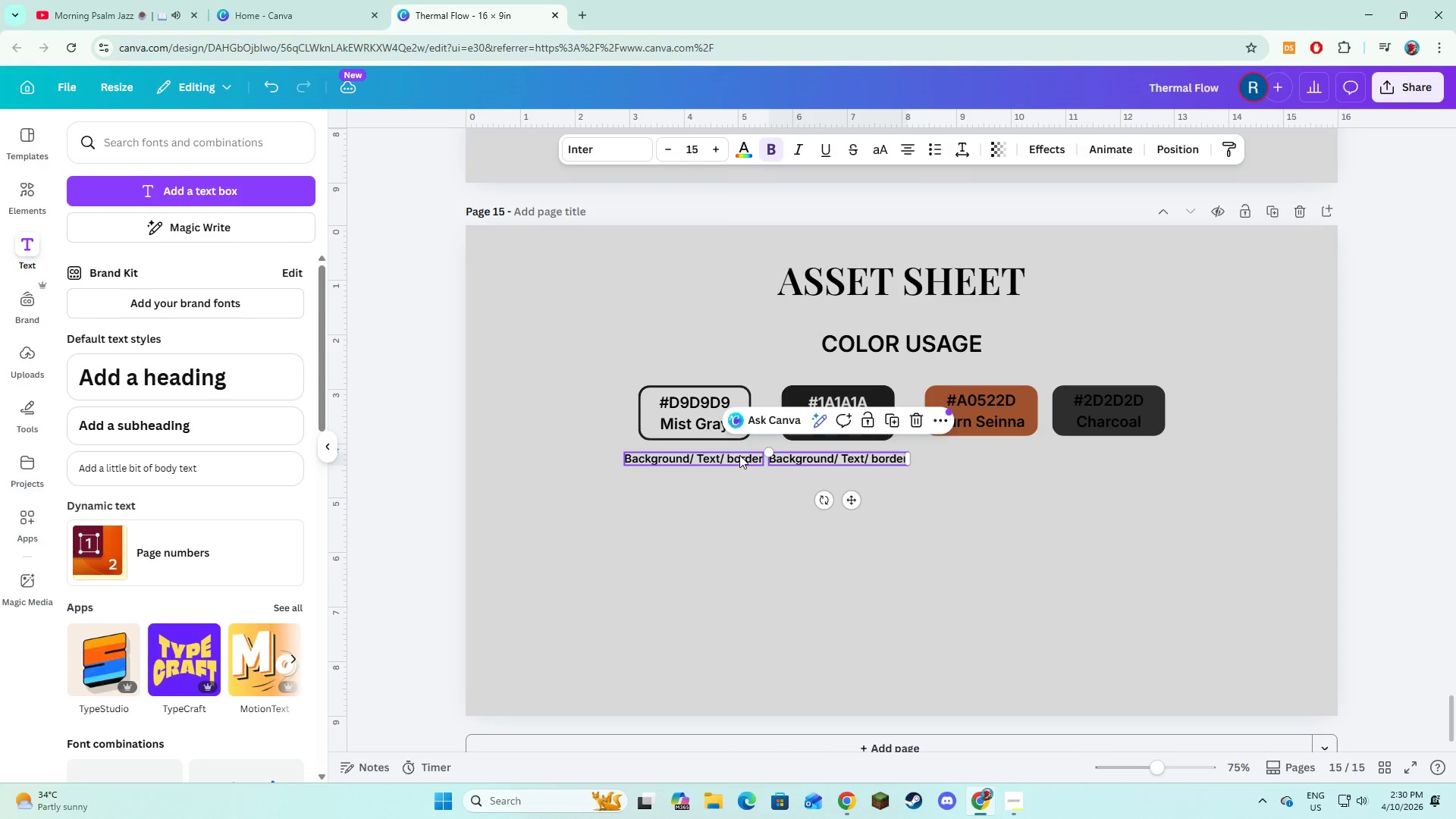 
left_click([739, 455])
 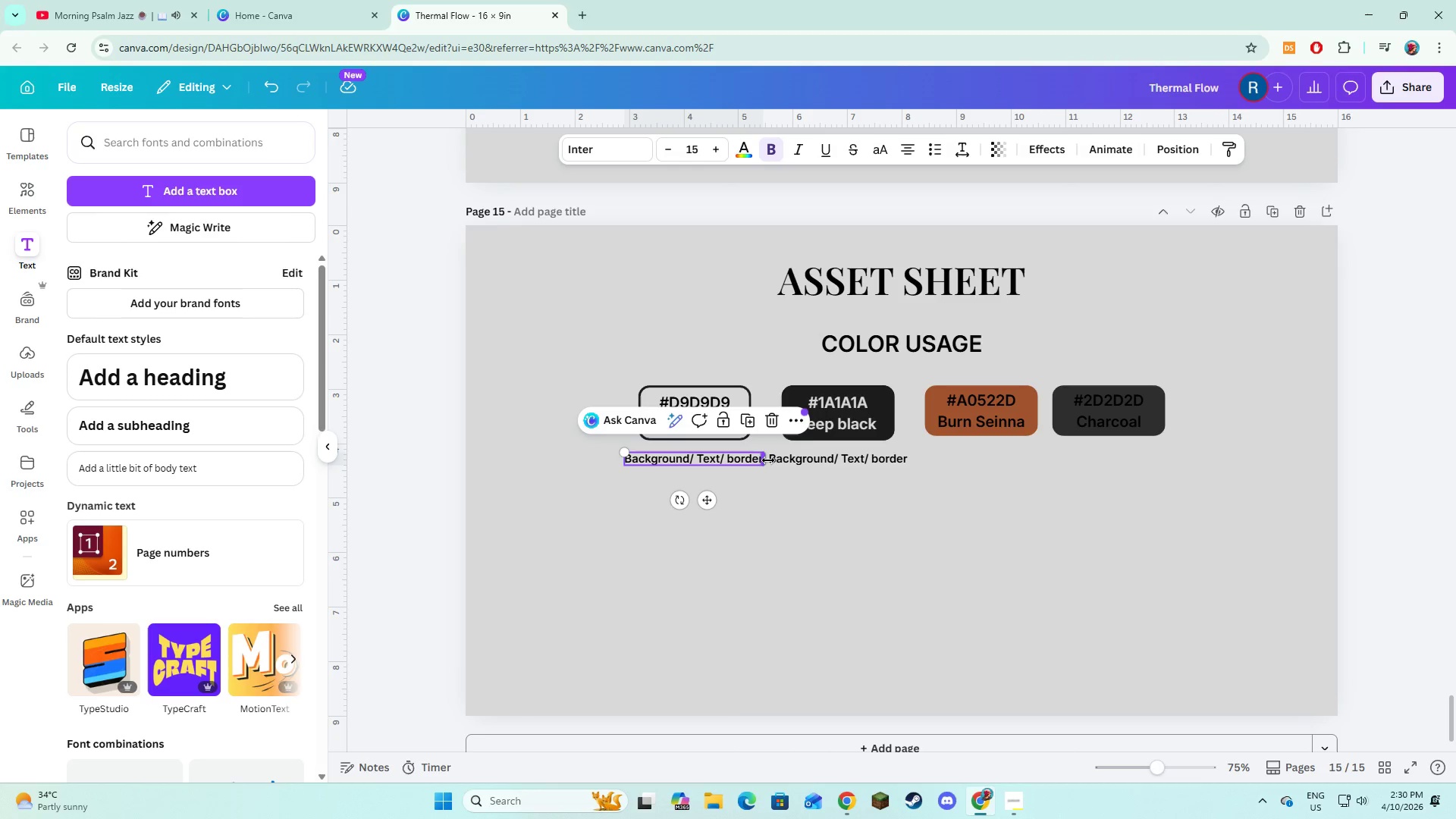 
left_click_drag(start_coordinate=[768, 460], to_coordinate=[762, 460])
 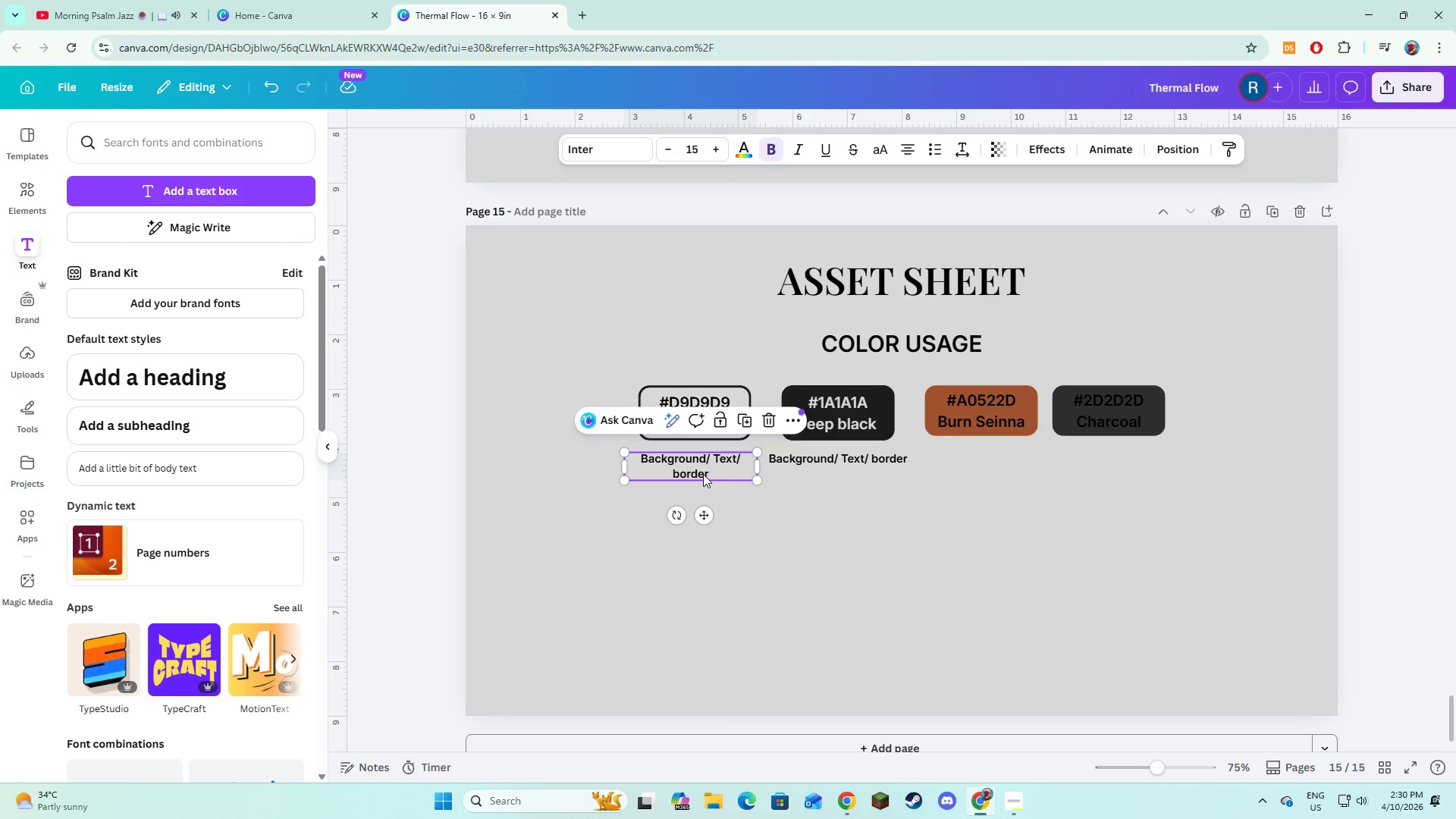 
left_click_drag(start_coordinate=[703, 473], to_coordinate=[709, 474])
 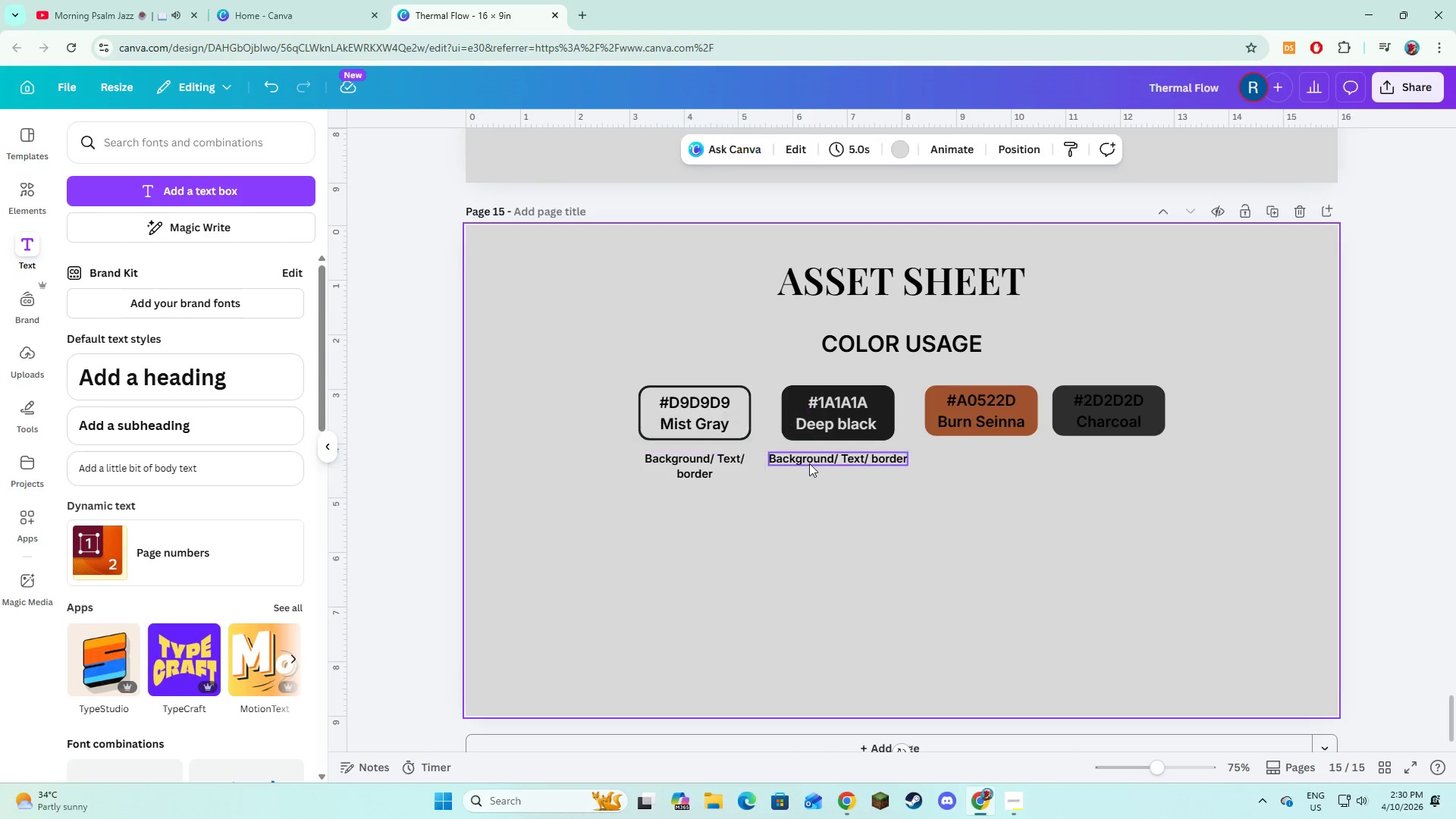 
double_click([809, 463])
 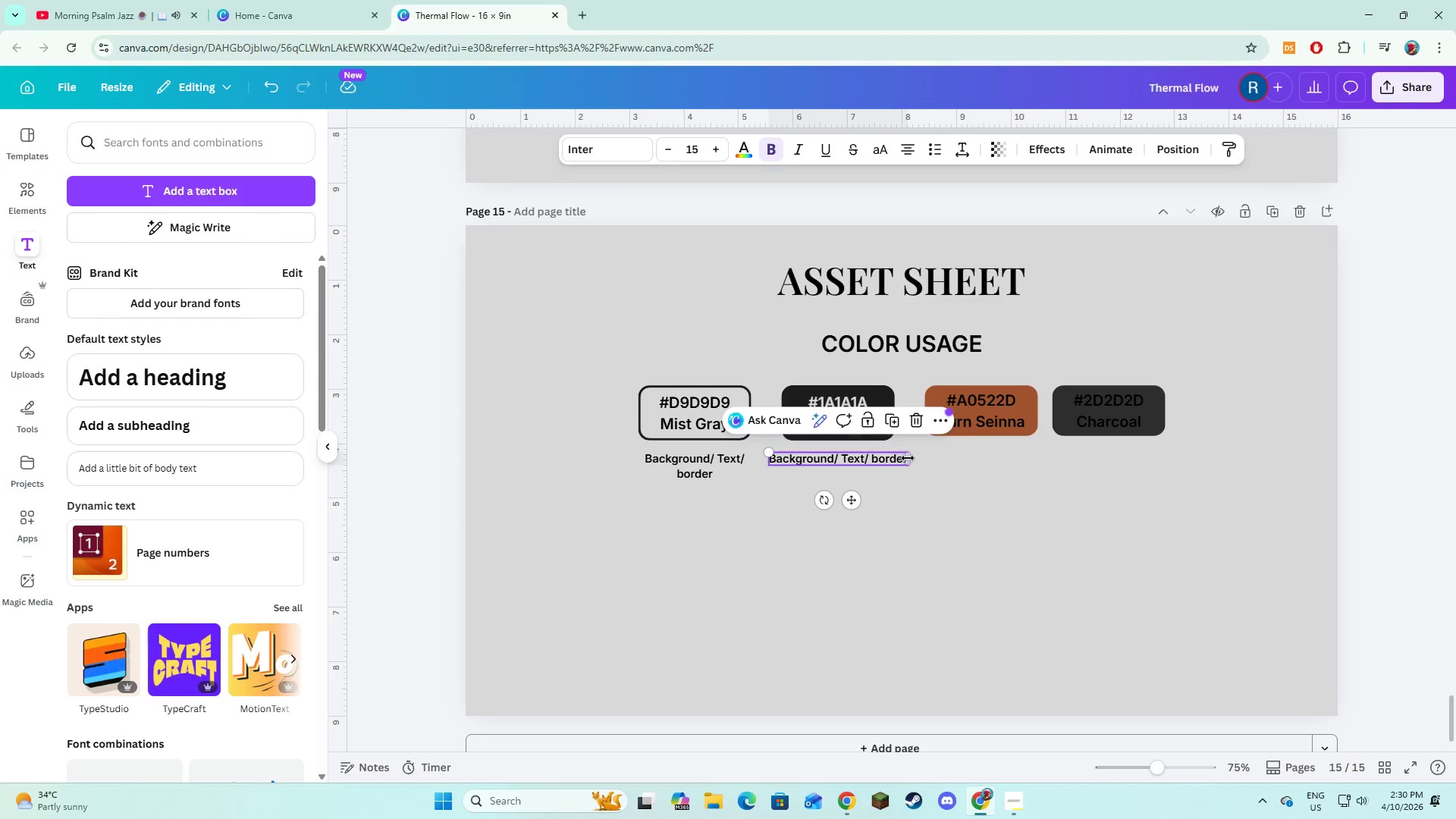 
left_click_drag(start_coordinate=[909, 458], to_coordinate=[905, 458])
 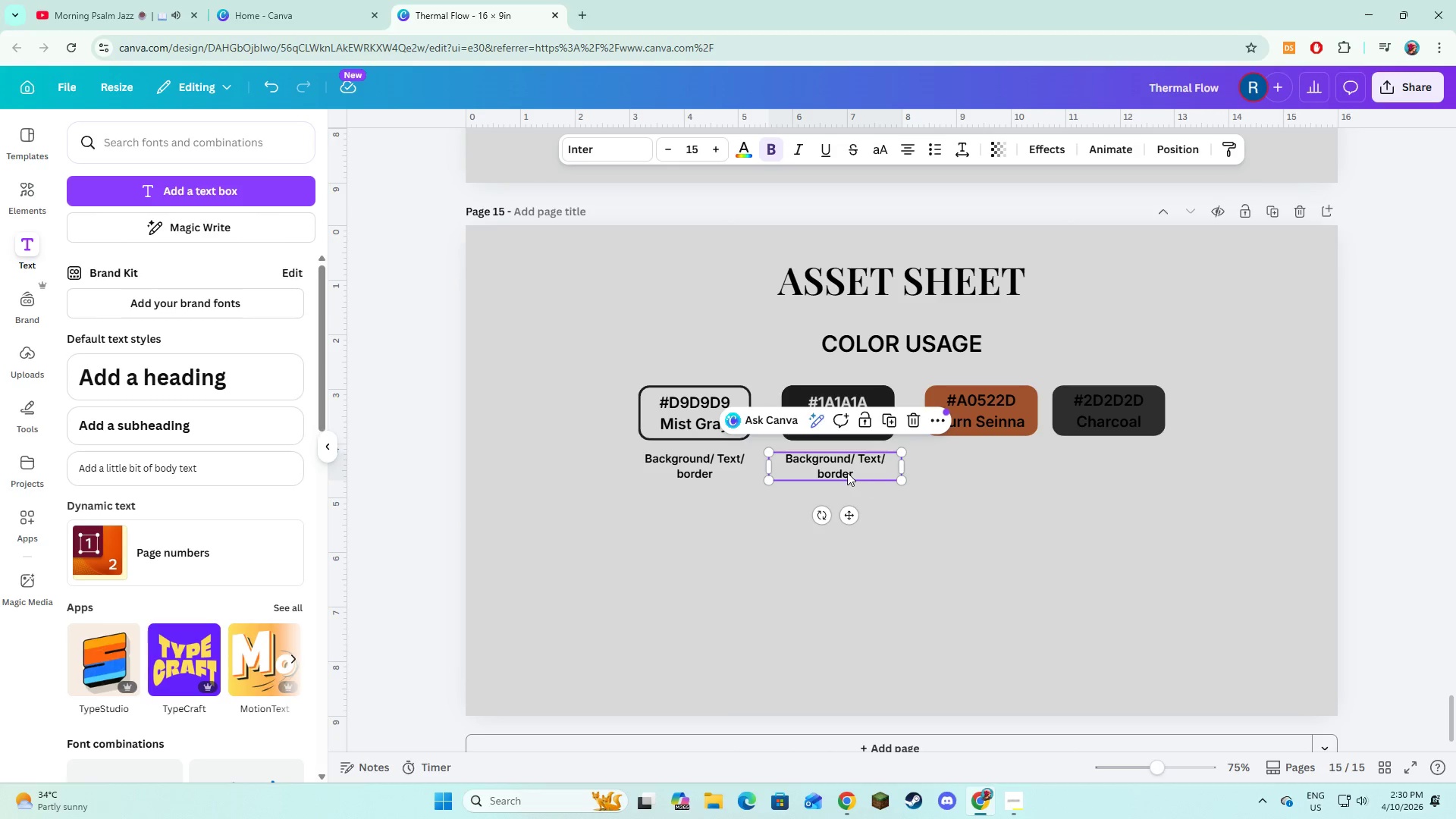 
left_click_drag(start_coordinate=[846, 472], to_coordinate=[851, 472])
 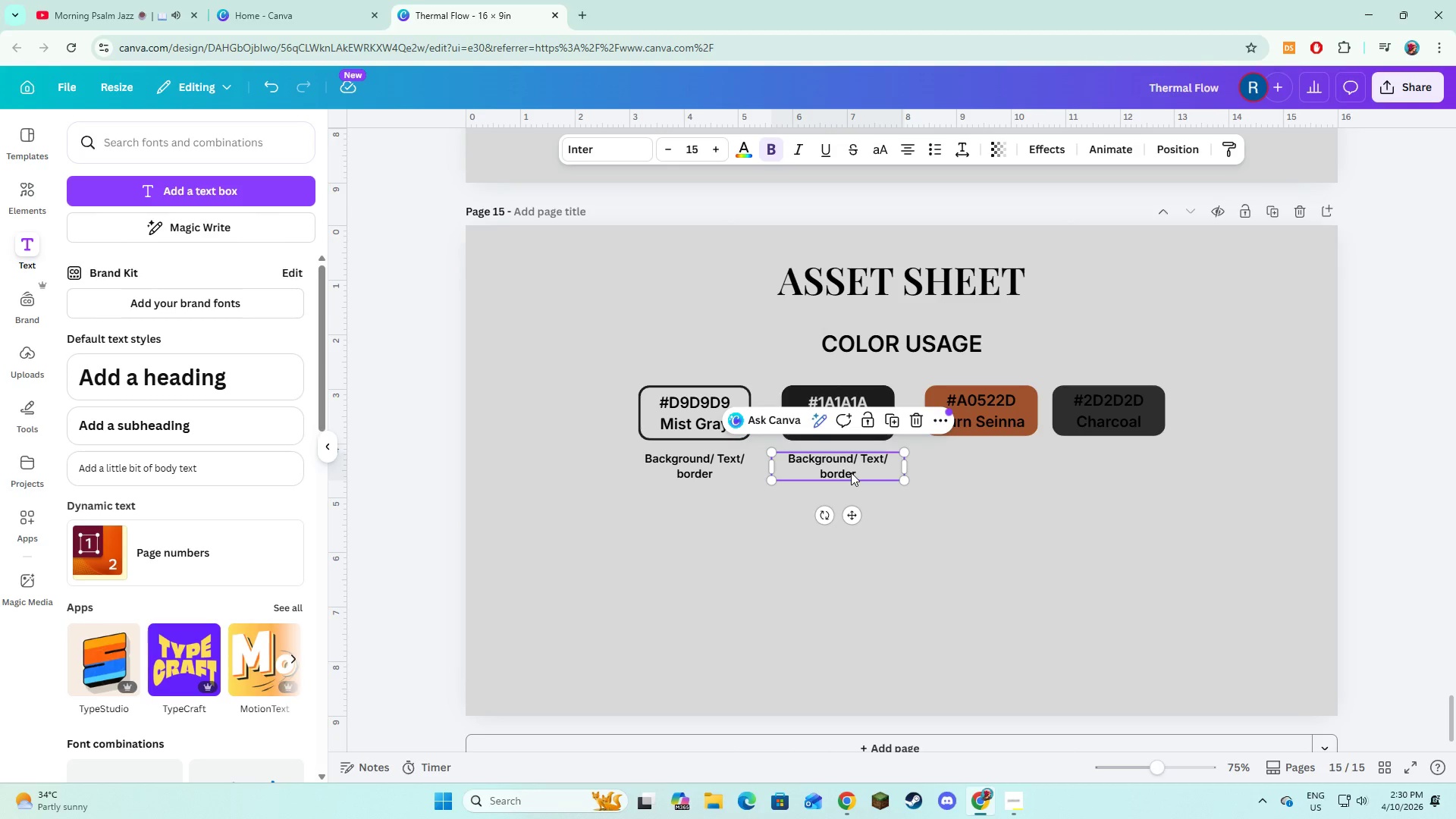 
left_click([851, 472])
 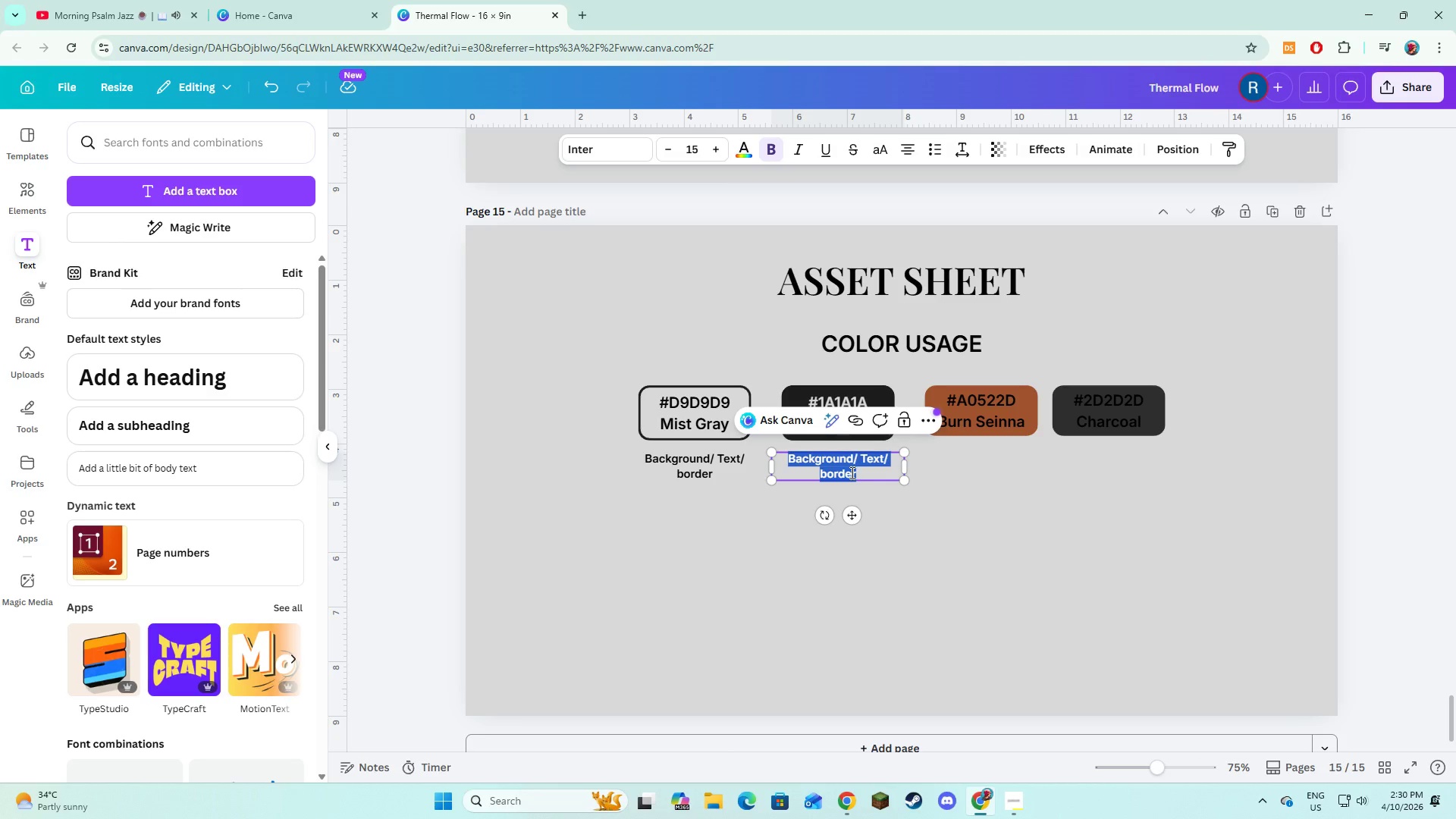 
left_click([912, 511])
 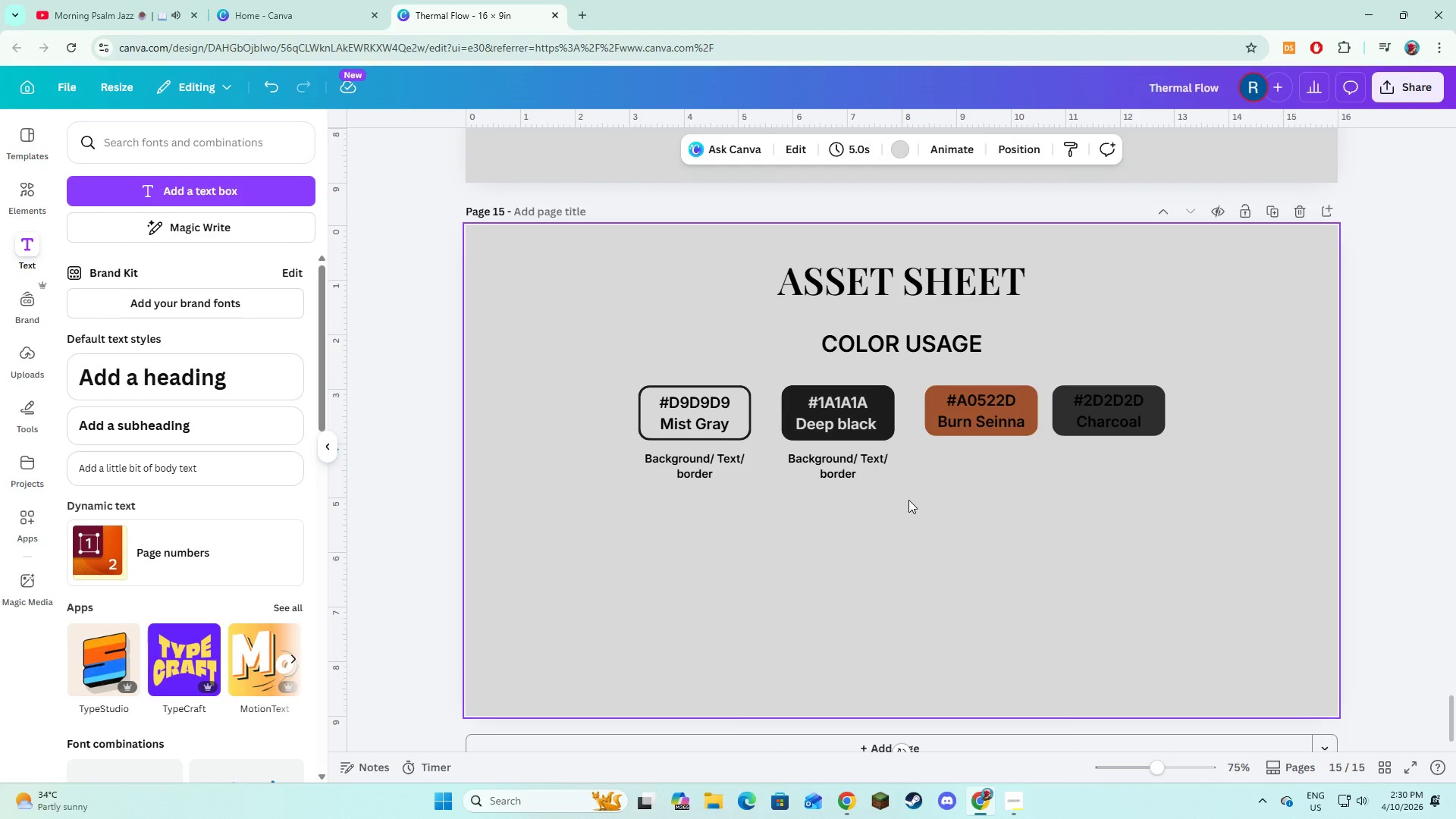 
mouse_move([861, 472])
 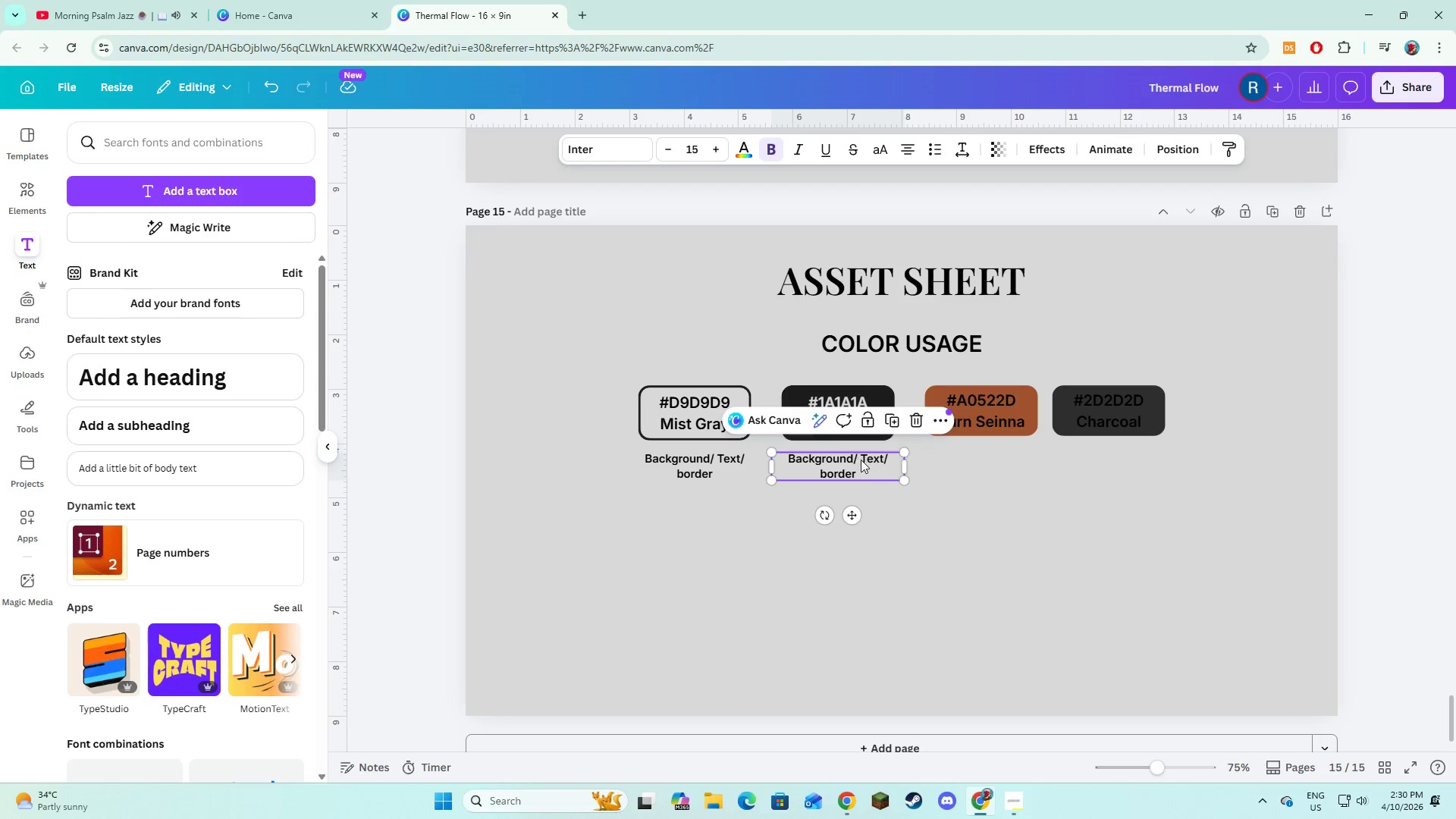 
double_click([864, 460])
 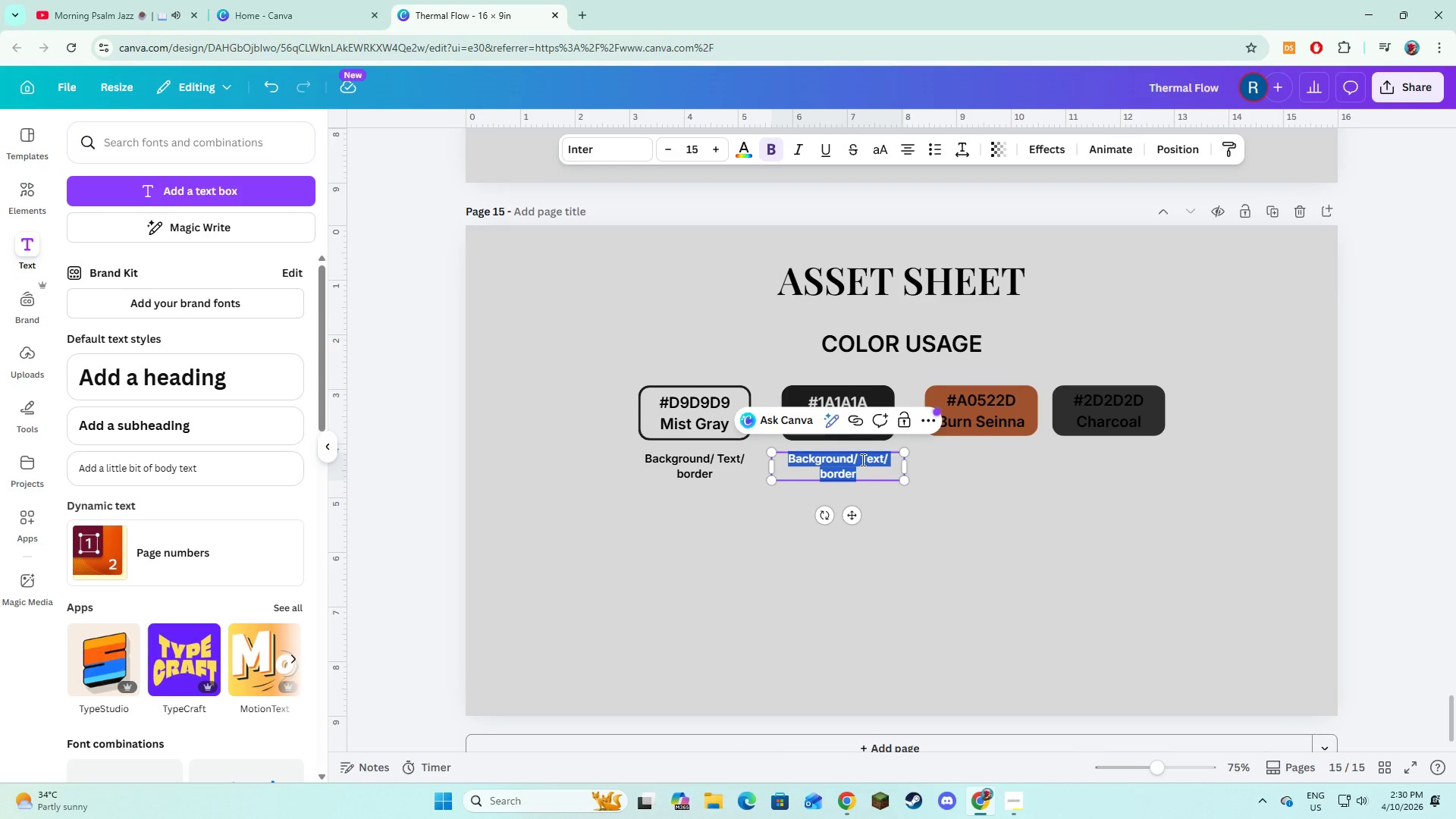 
left_click([861, 460])
 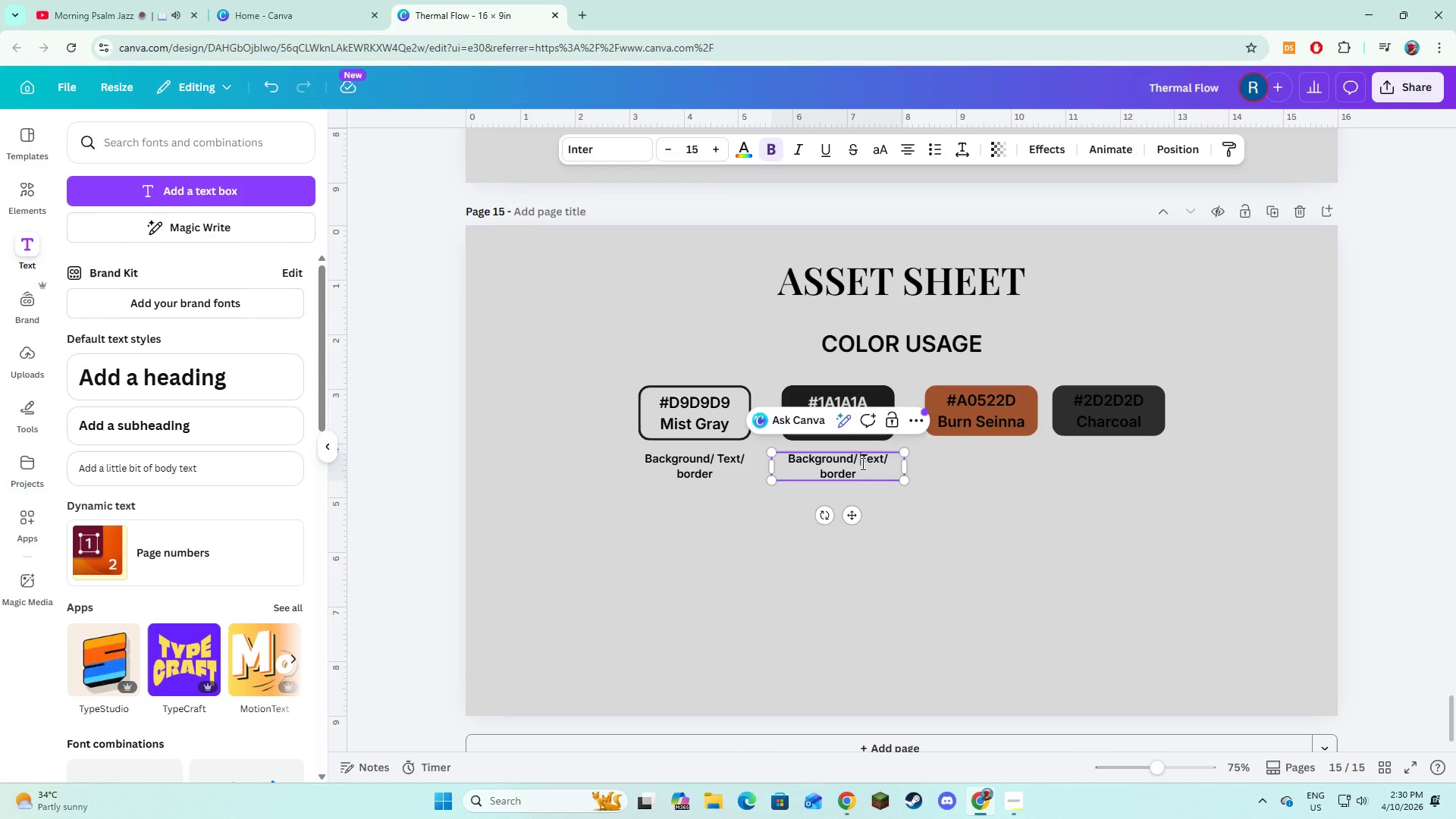 
left_click_drag(start_coordinate=[861, 463], to_coordinate=[776, 463])
 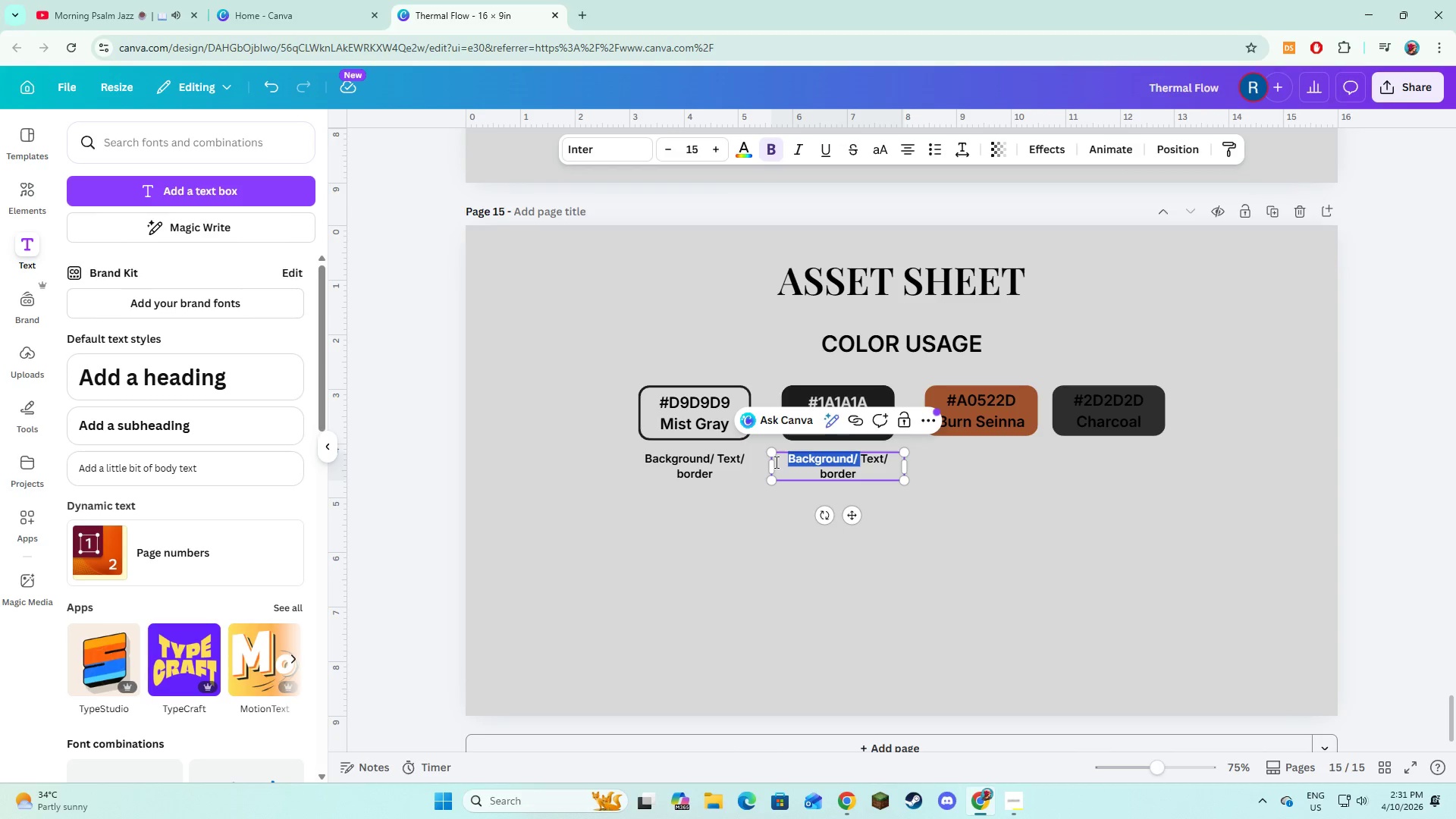 
key(Backspace)
 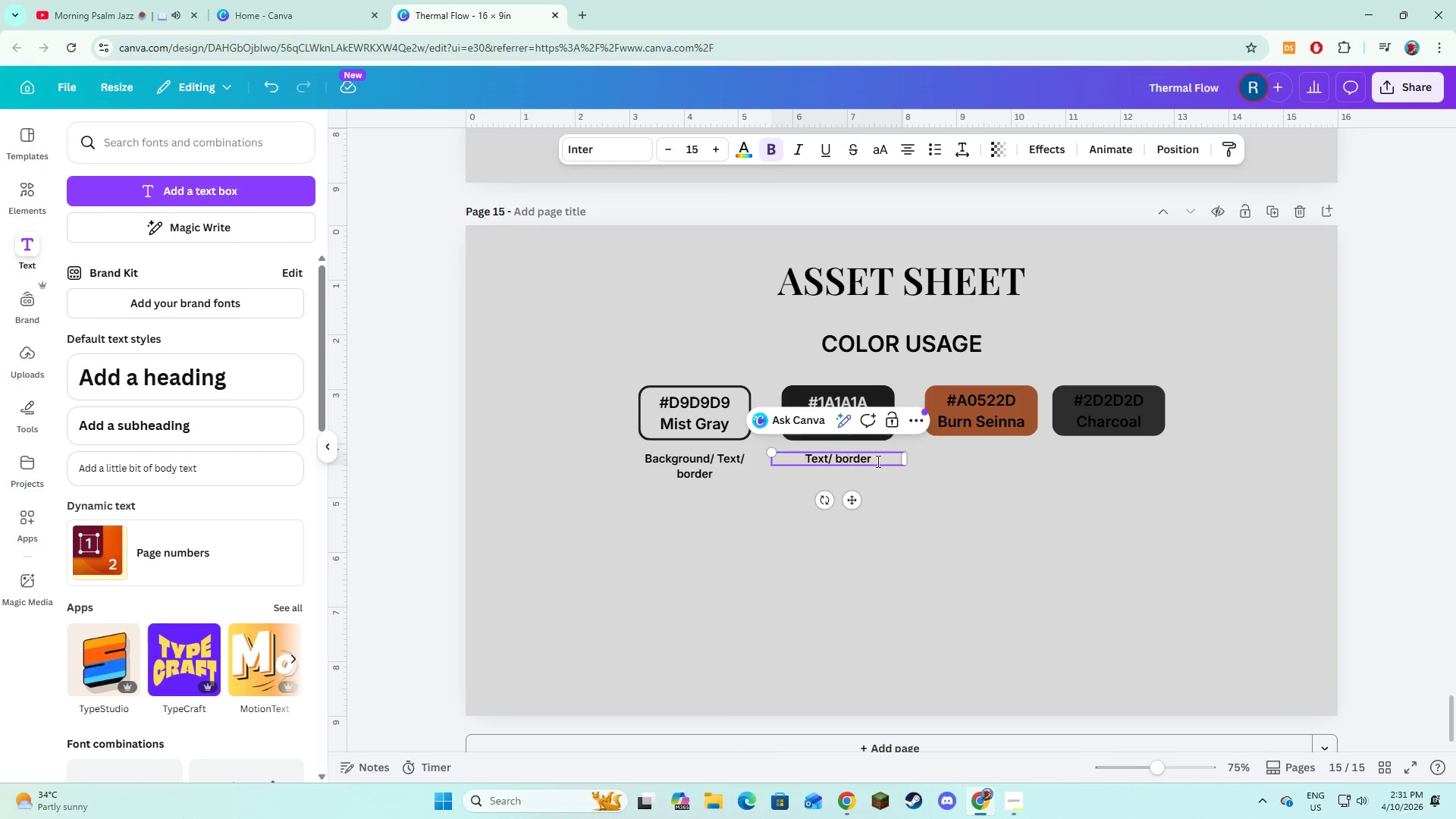 
left_click([880, 458])
 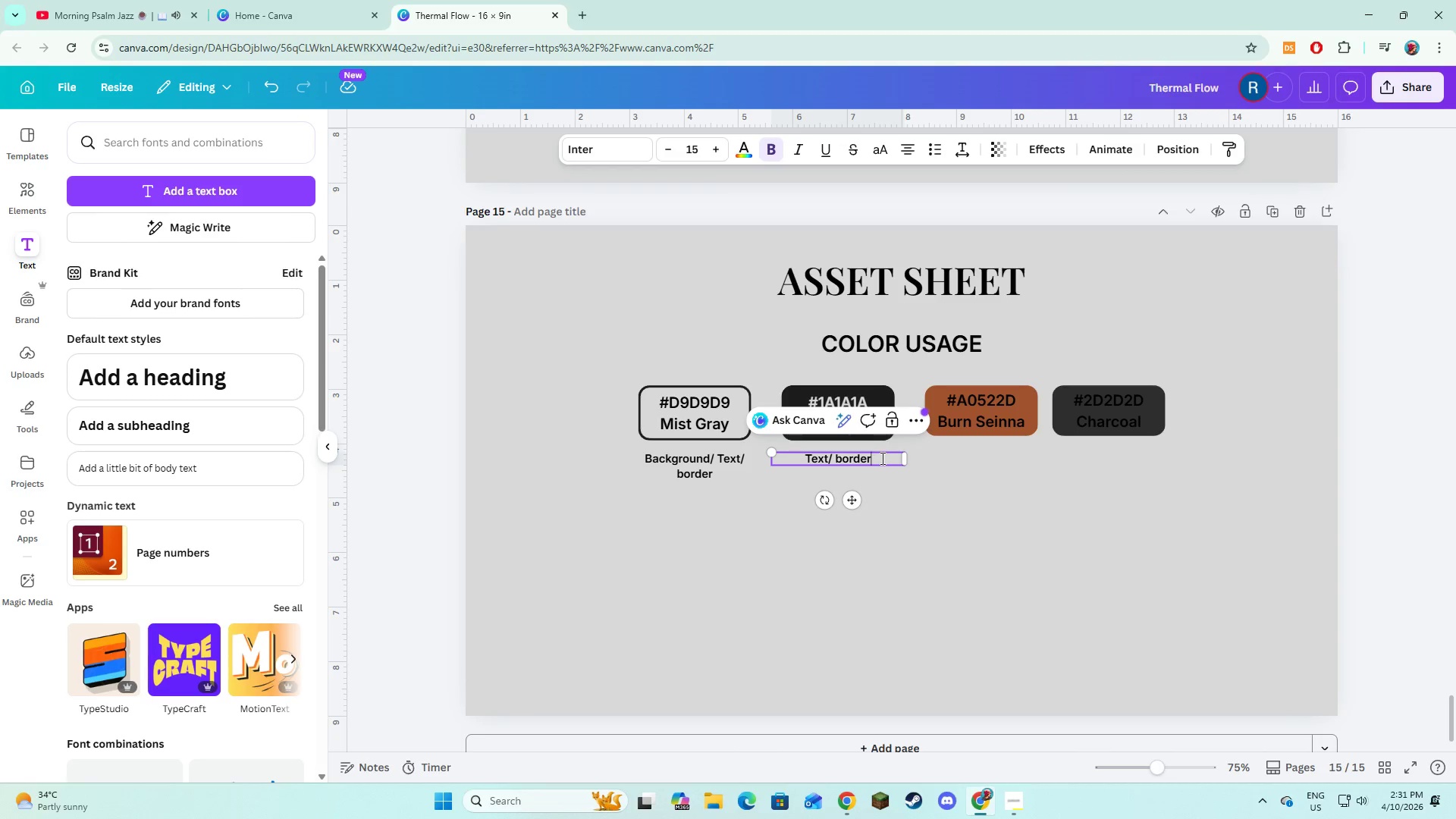 
left_click_drag(start_coordinate=[881, 458], to_coordinate=[846, 462])
 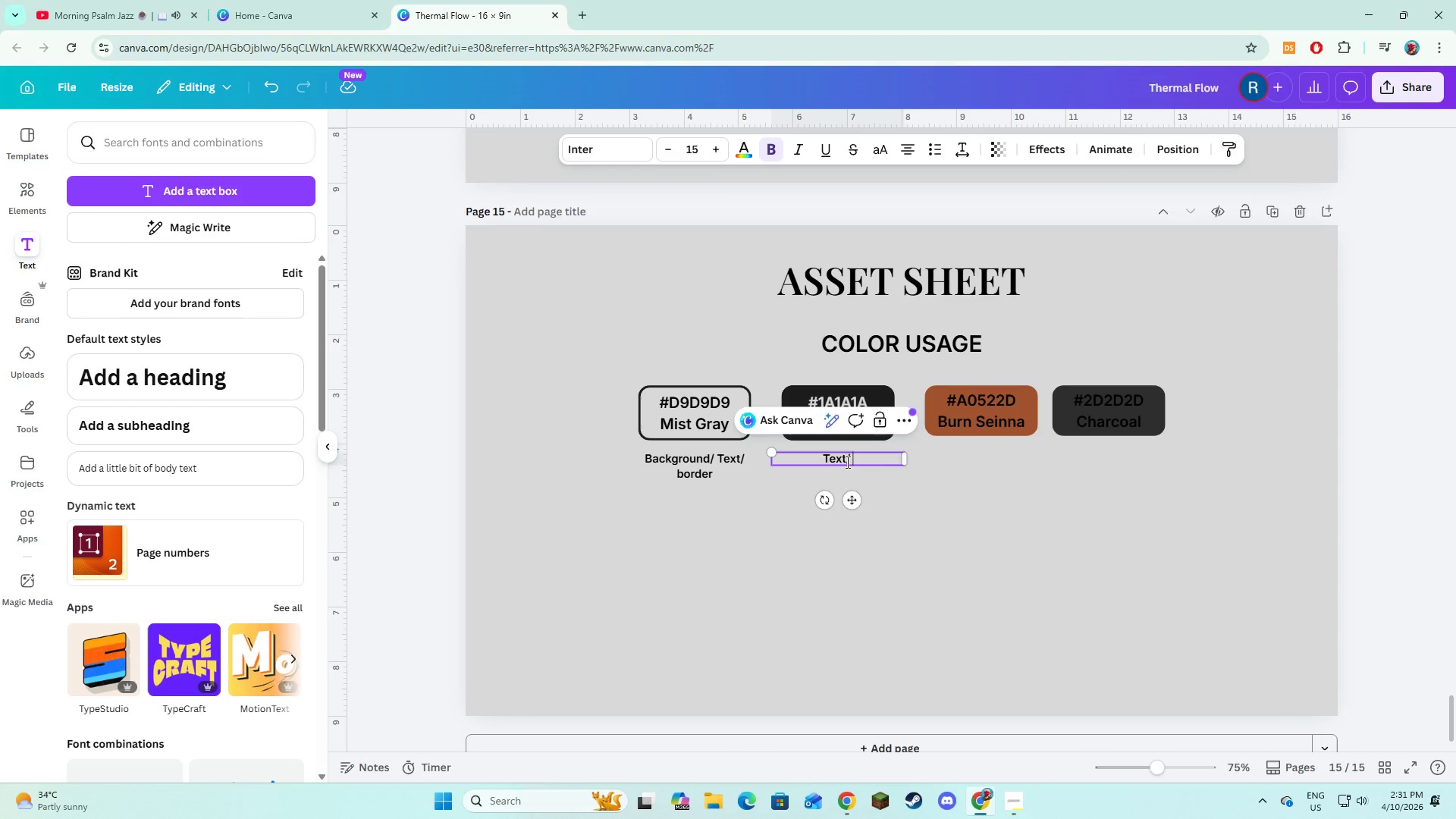 
key(Backspace)
 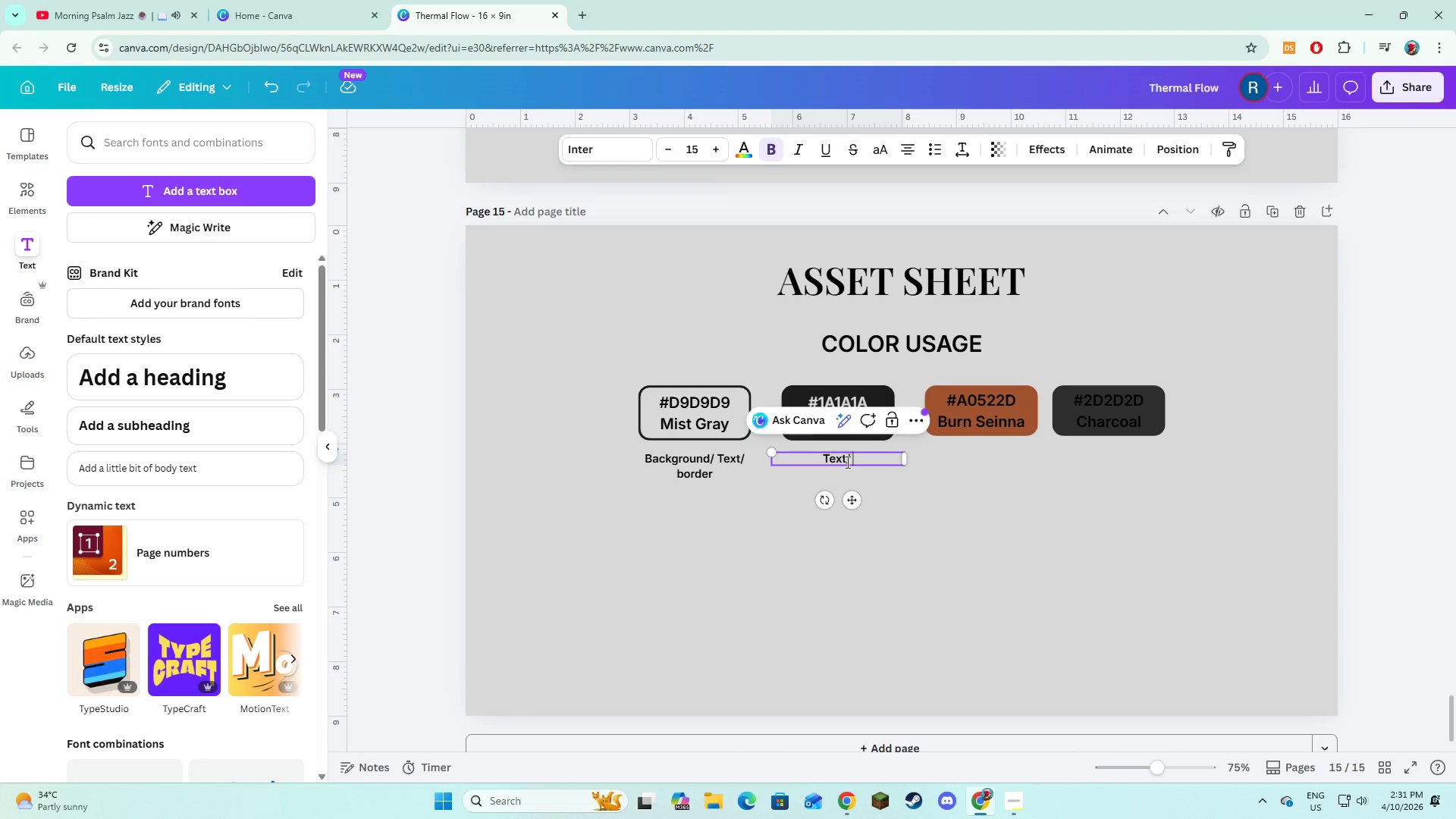 
key(Backspace)
 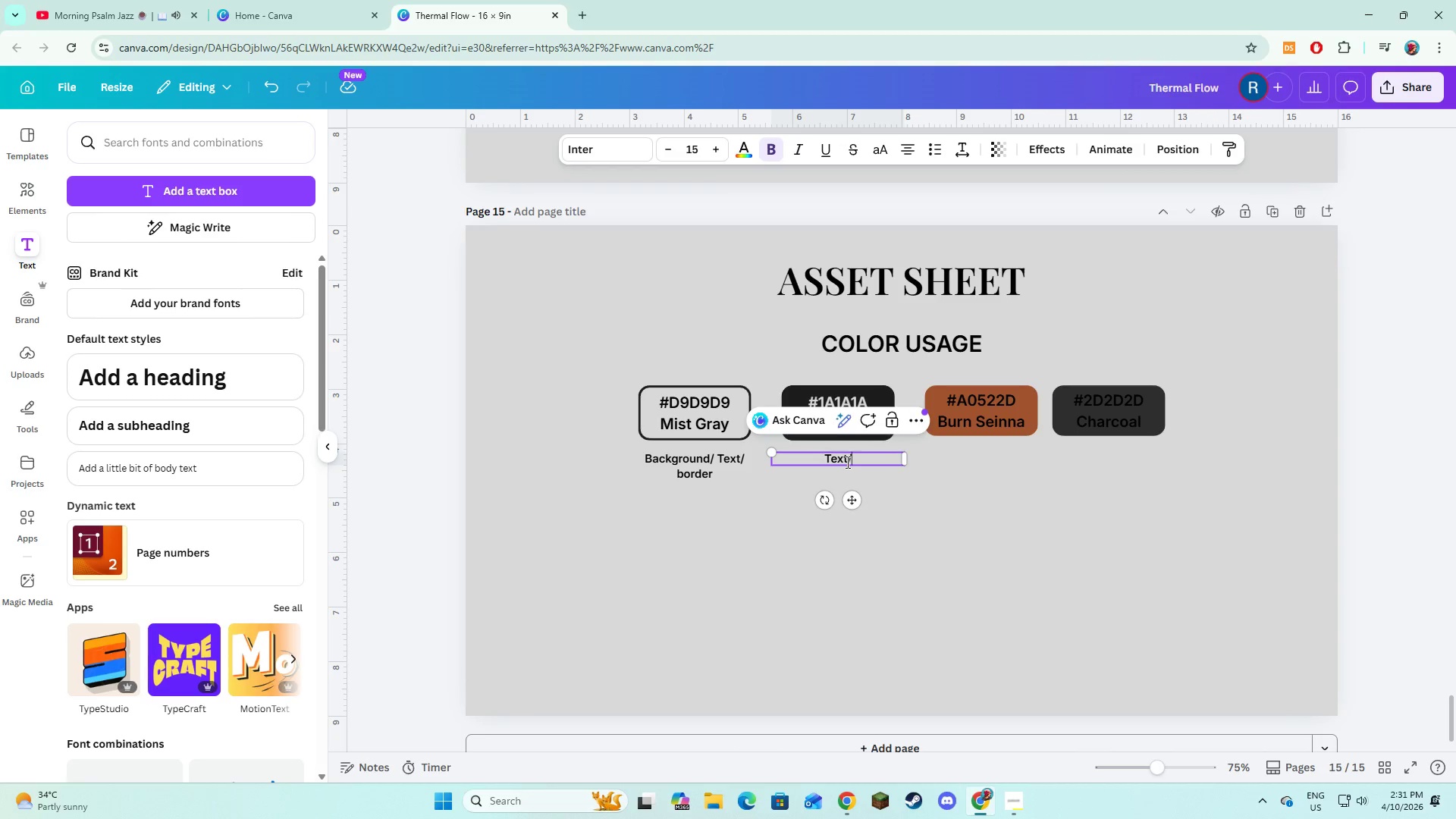 
key(Backspace)
 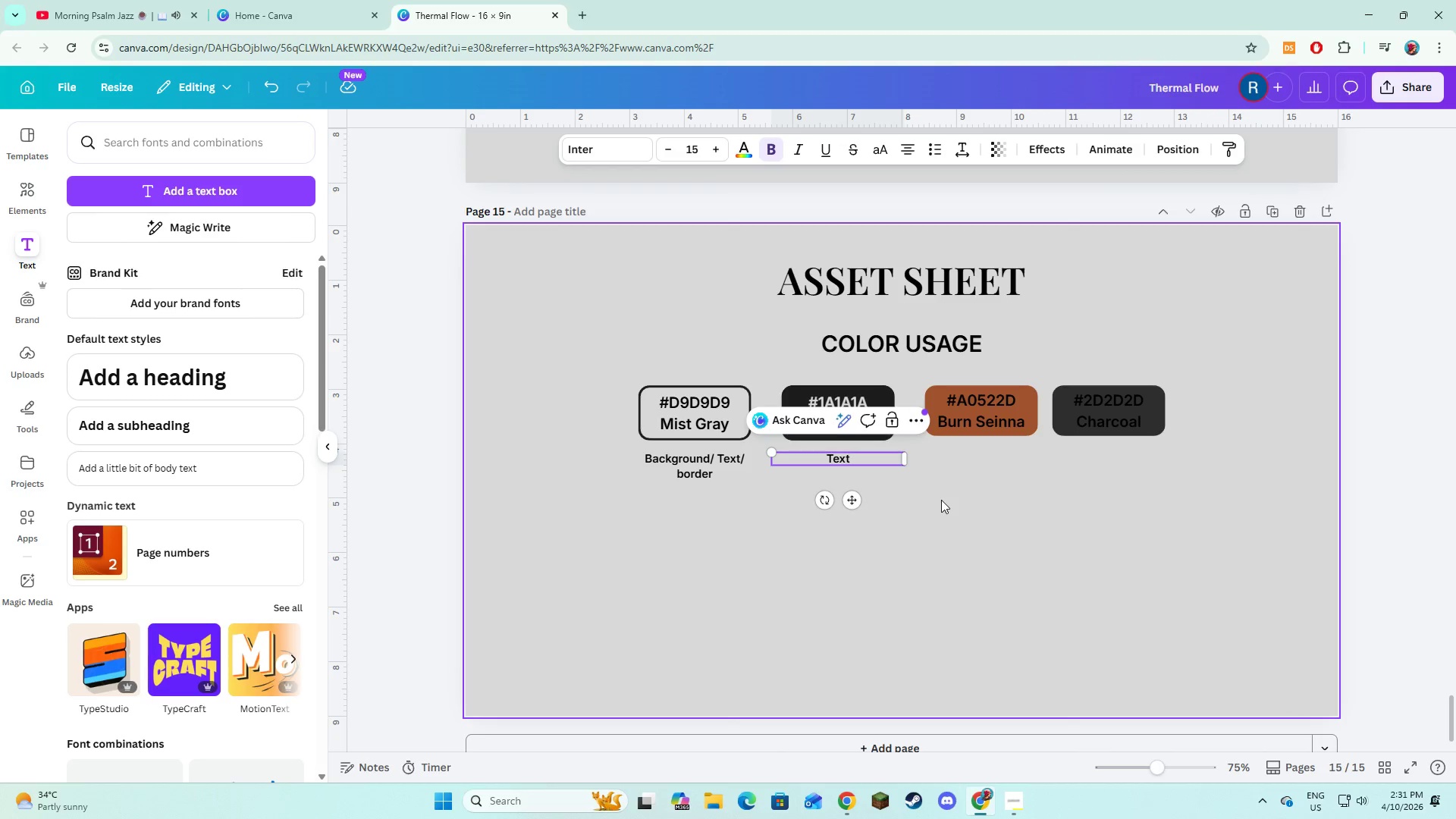 
left_click([941, 500])
 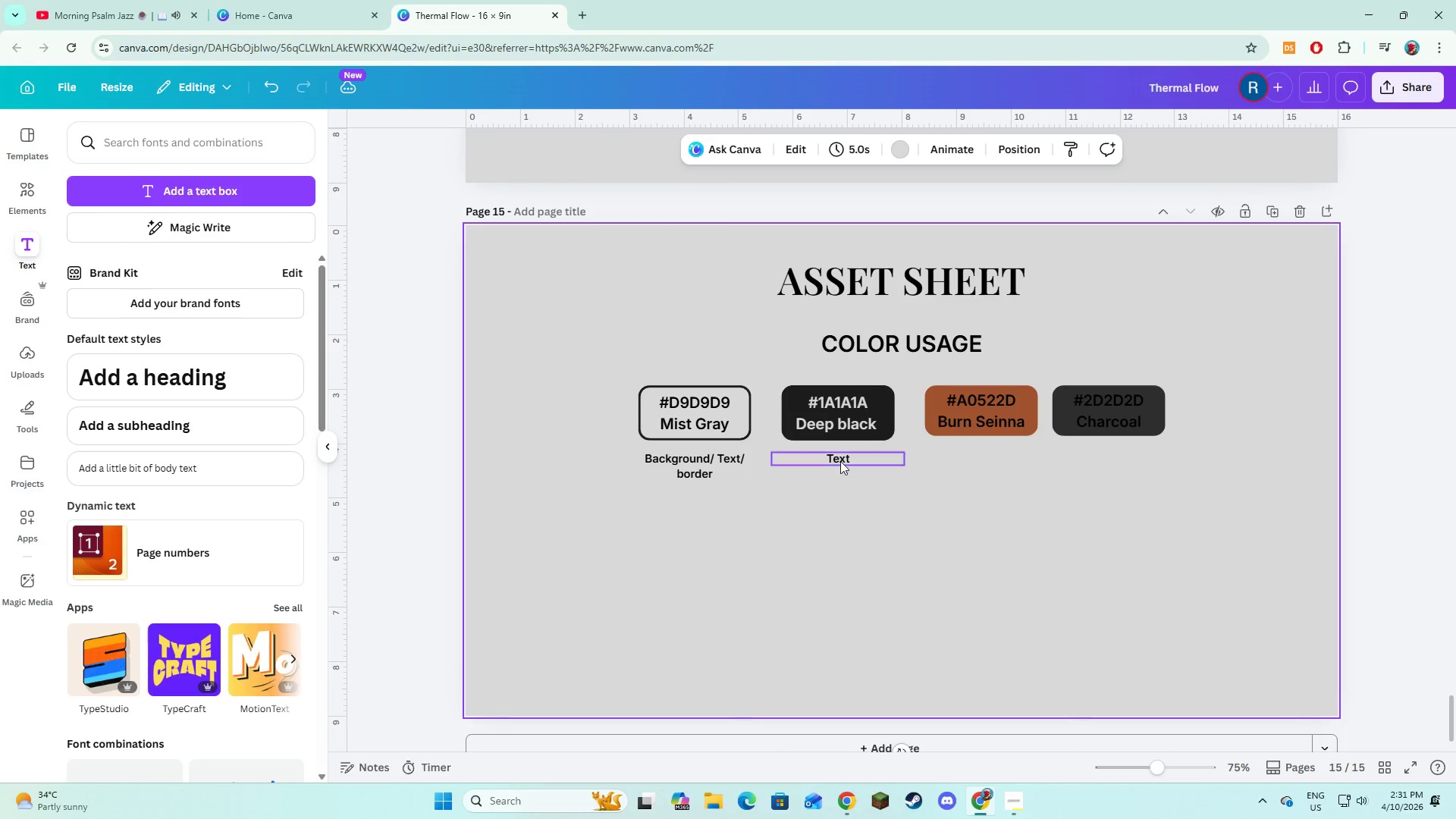 
left_click([840, 461])
 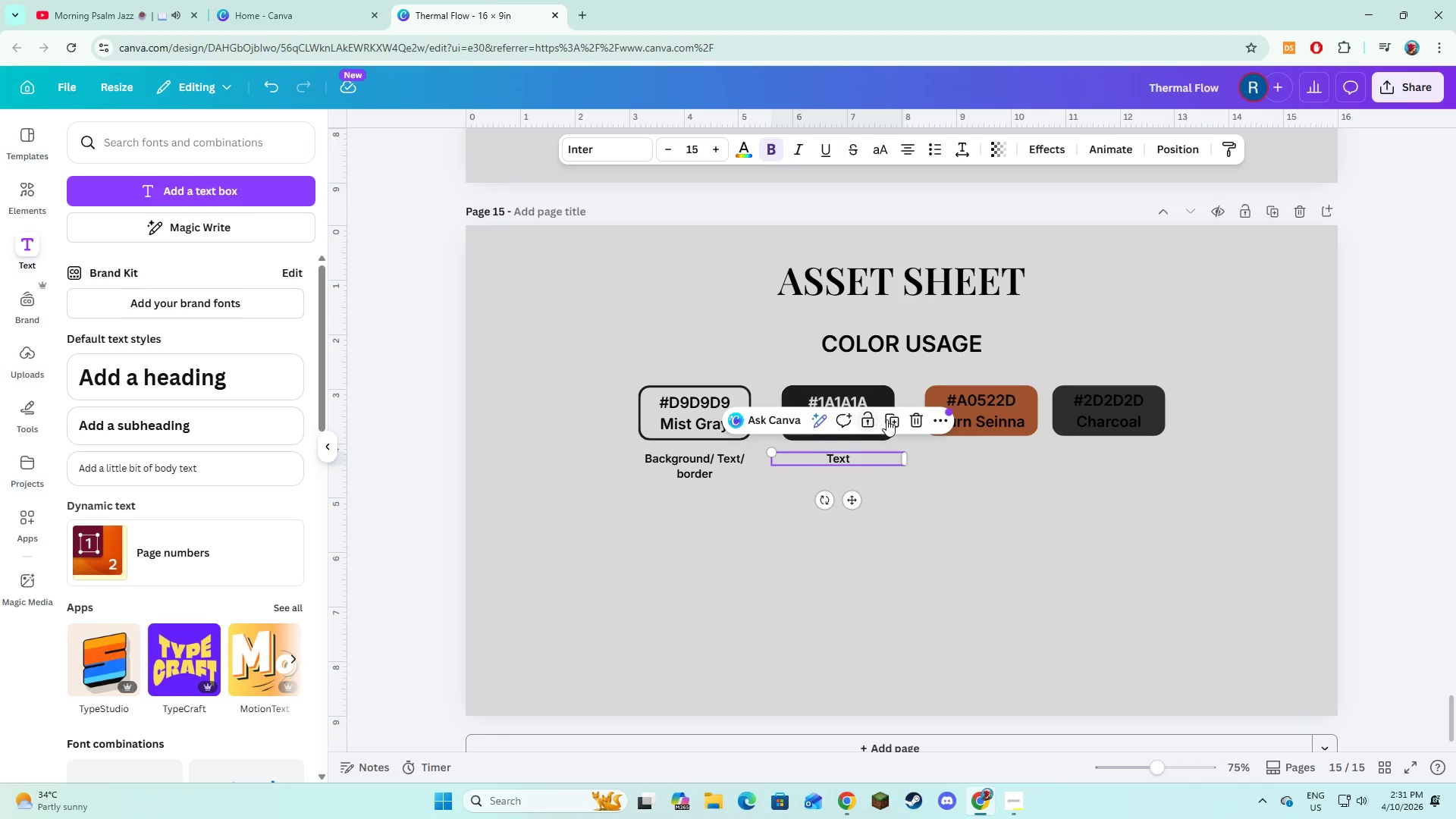 
left_click_drag(start_coordinate=[886, 419], to_coordinate=[886, 423])
 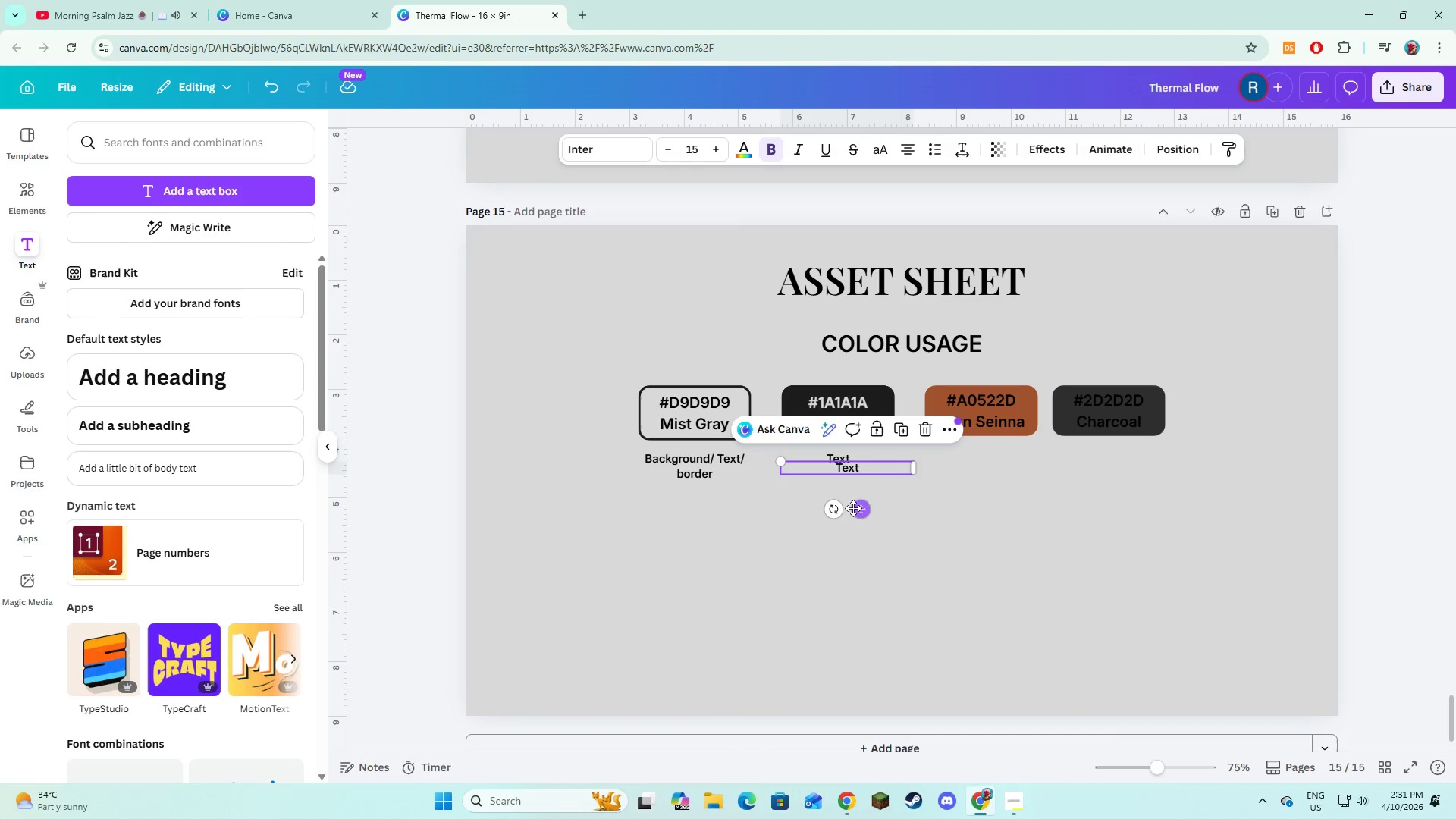 
left_click_drag(start_coordinate=[858, 507], to_coordinate=[993, 498])
 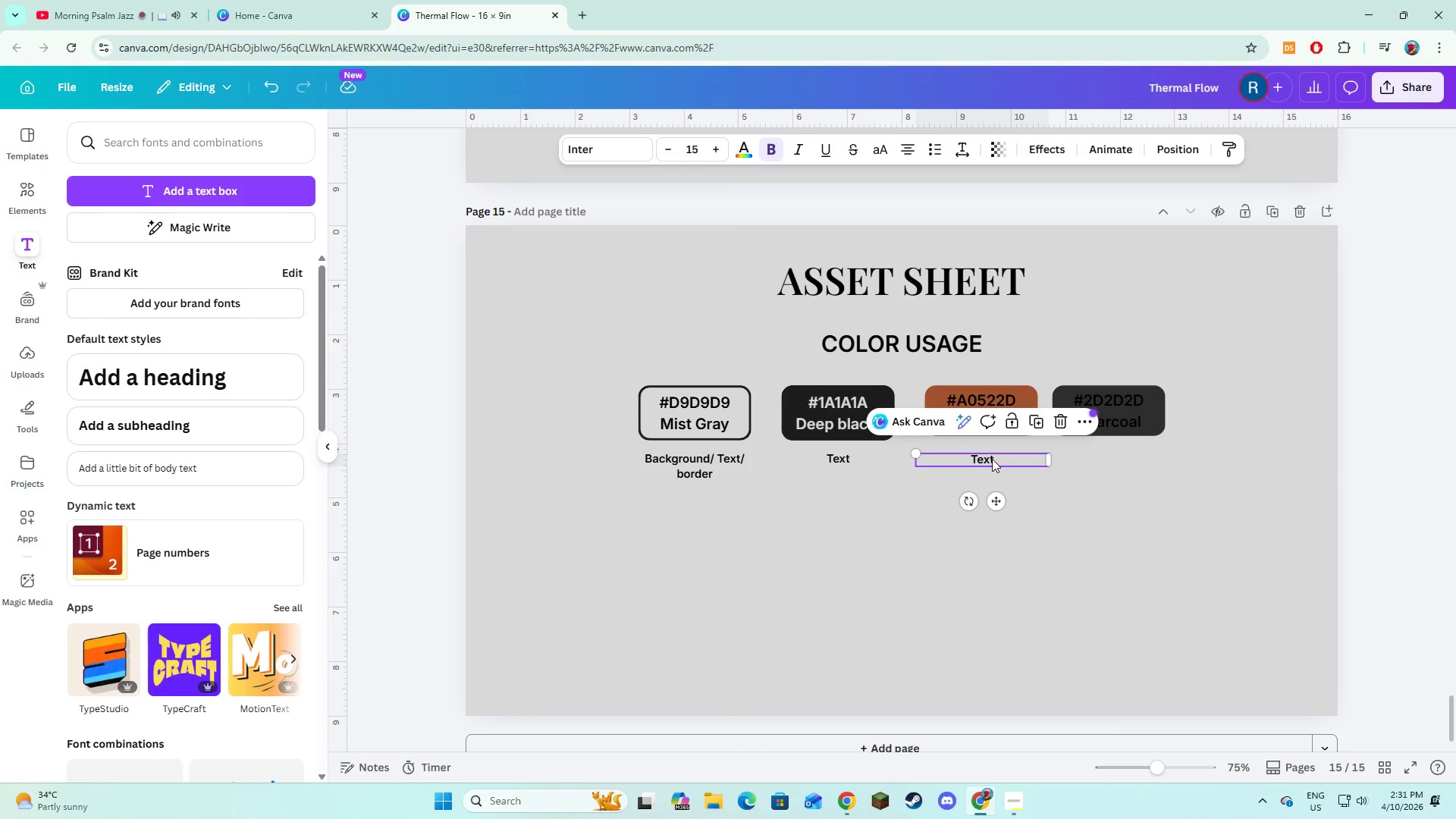 
left_click([992, 459])
 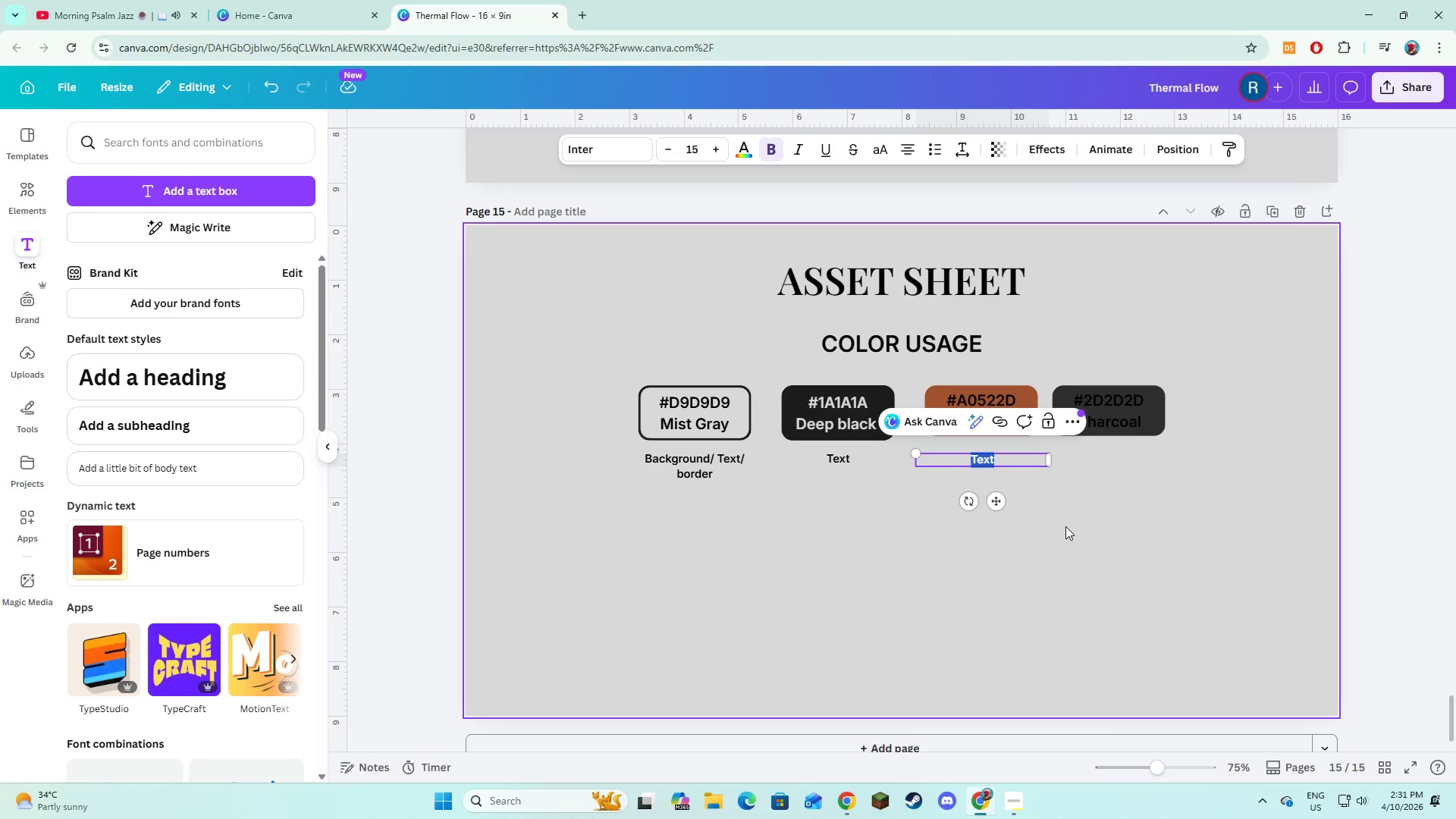 
wait(9.7)
 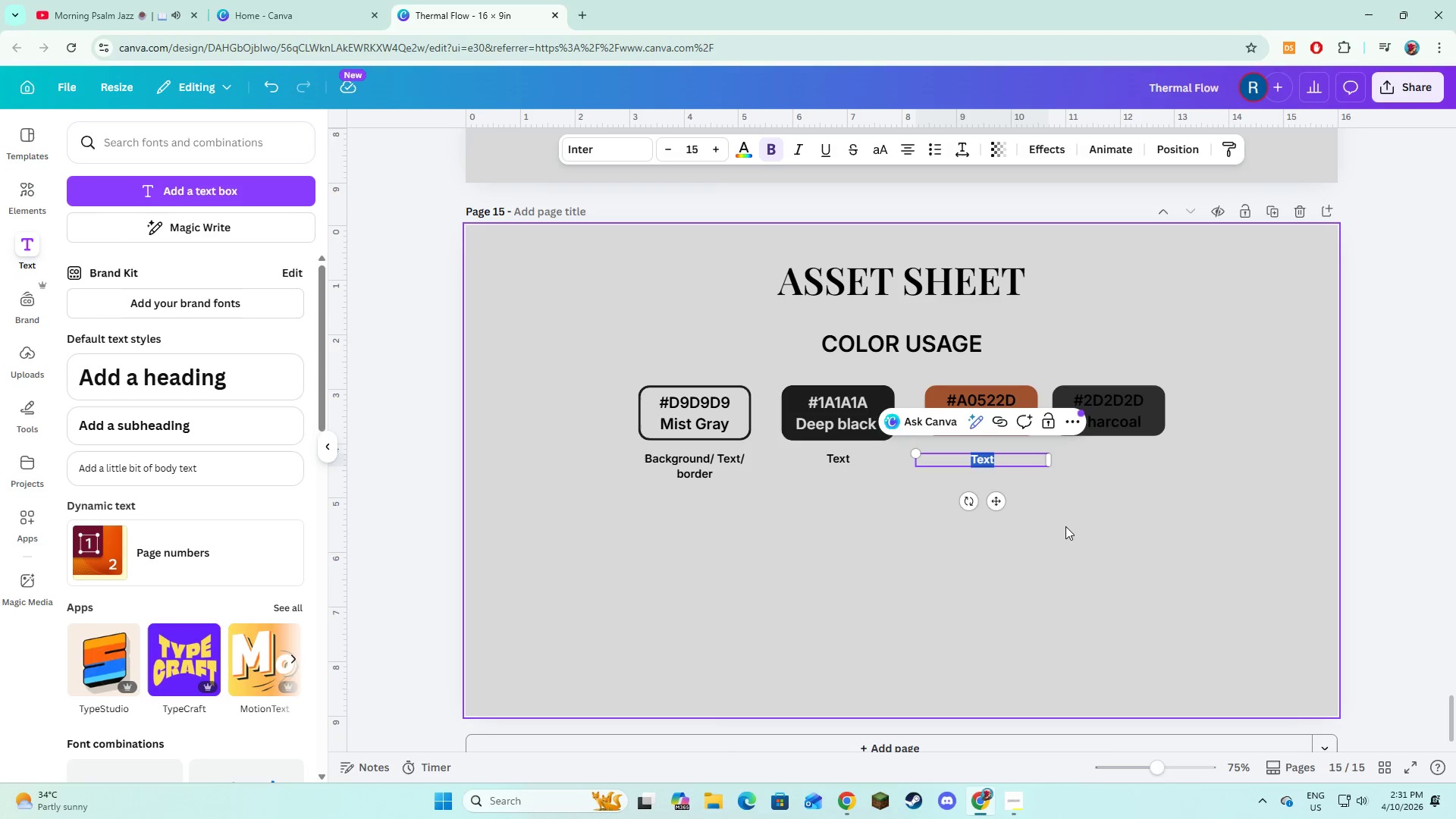 
type(Accent )
key(Backspace)
type(/ highlight )
key(Backspace)
type(. )
key(Backspace)
key(Backspace)
type(/icons)
 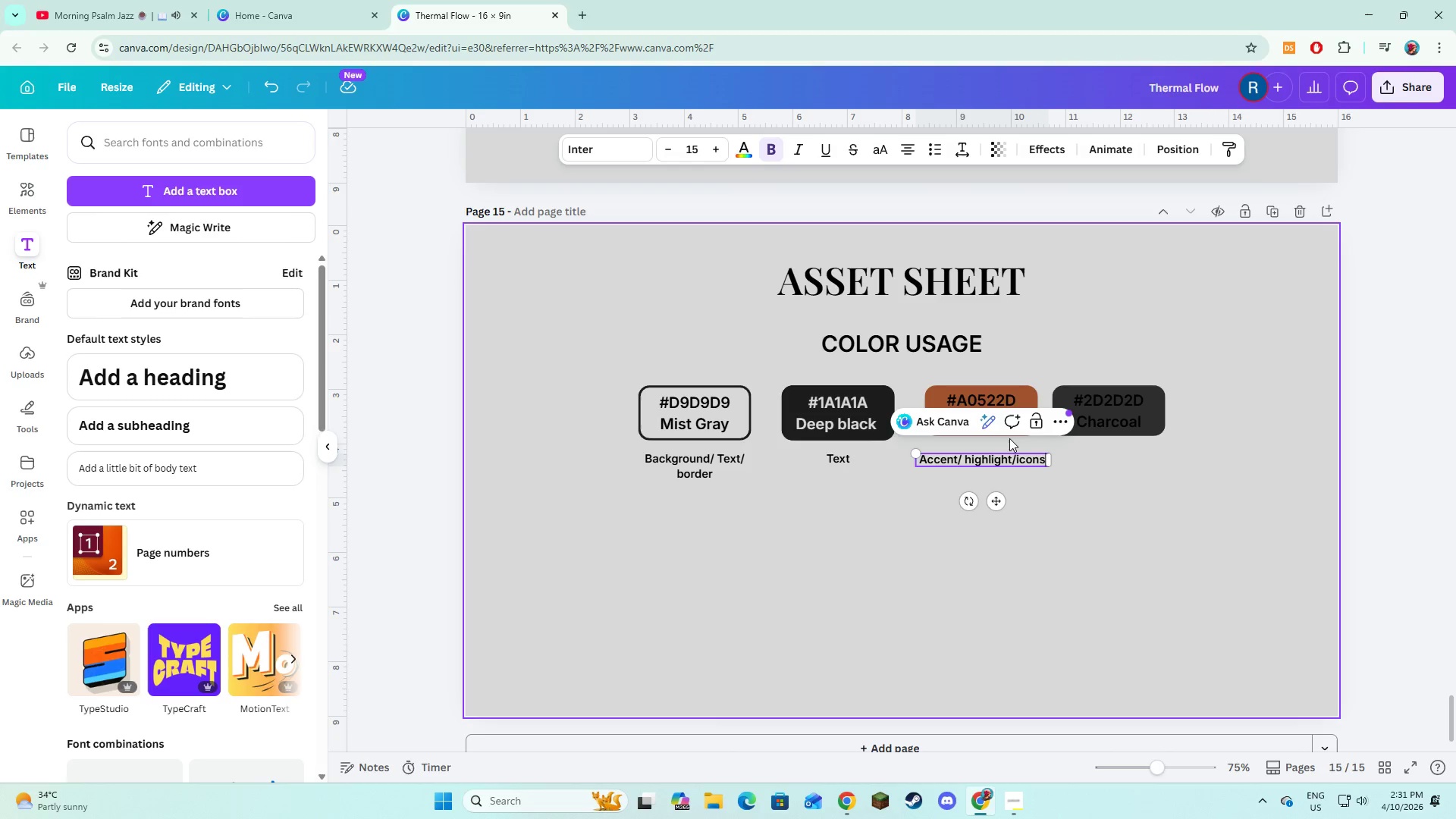 
key(Backspace)
 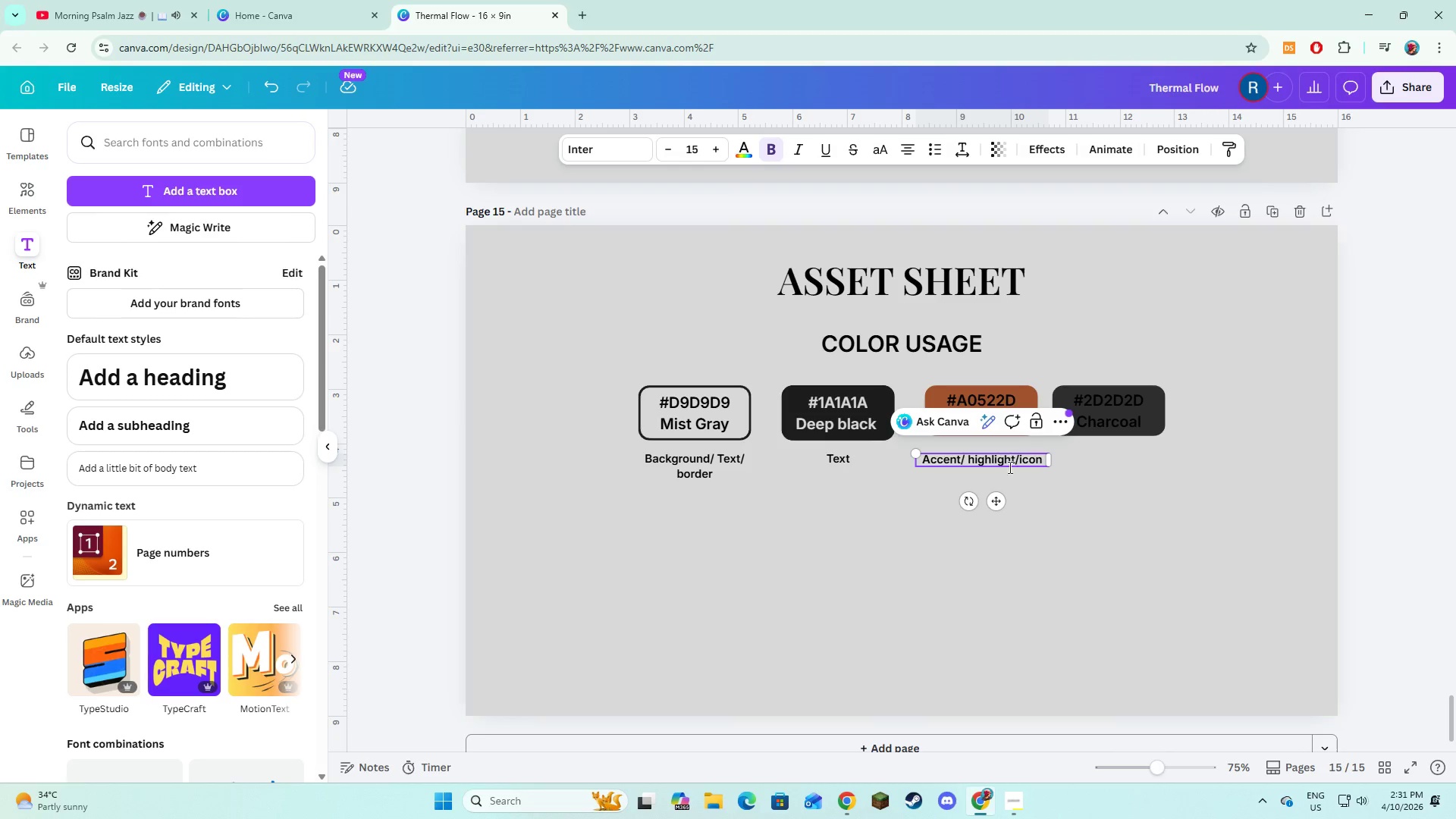 
left_click([1014, 495])
 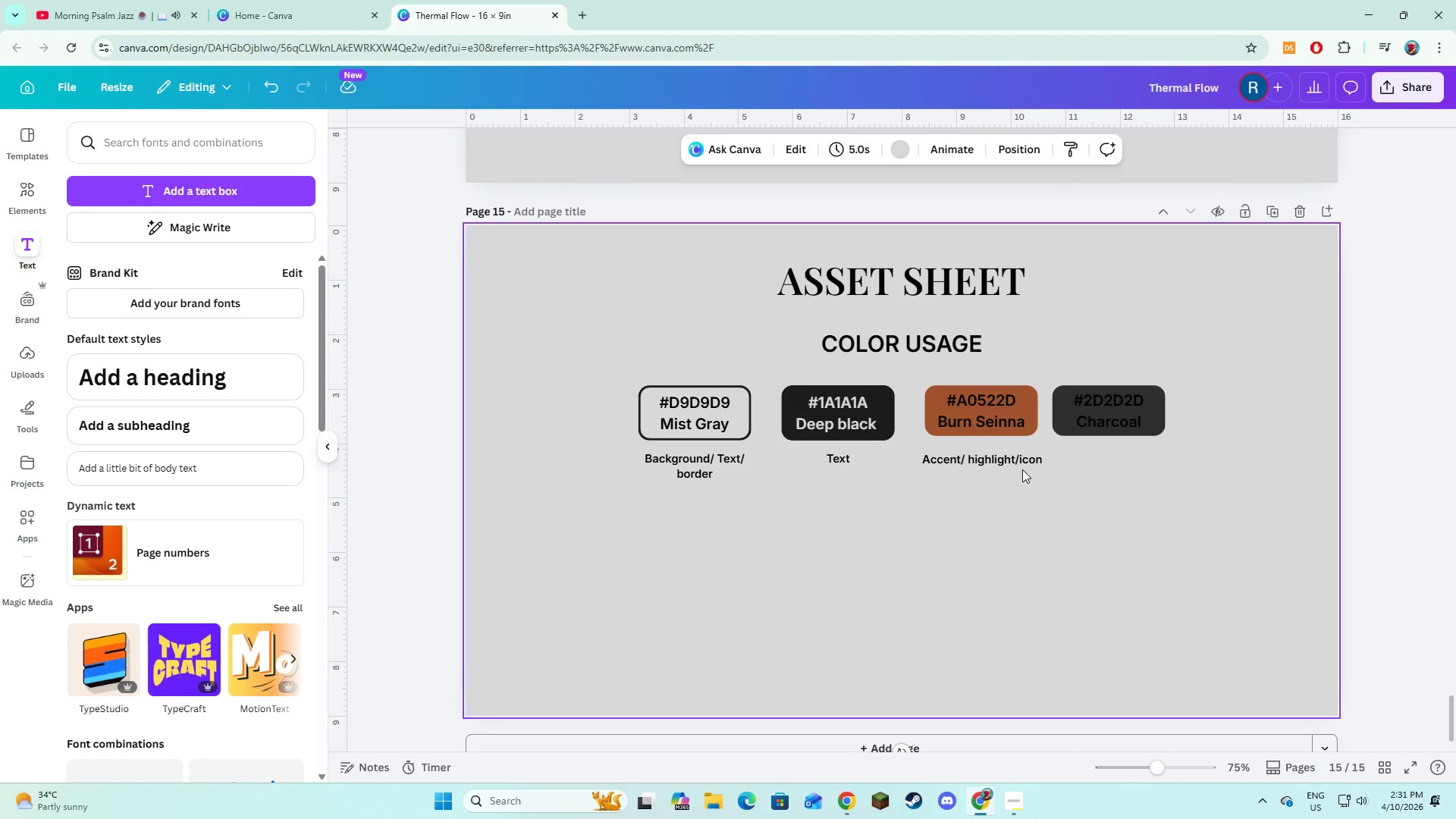 
left_click([1024, 466])
 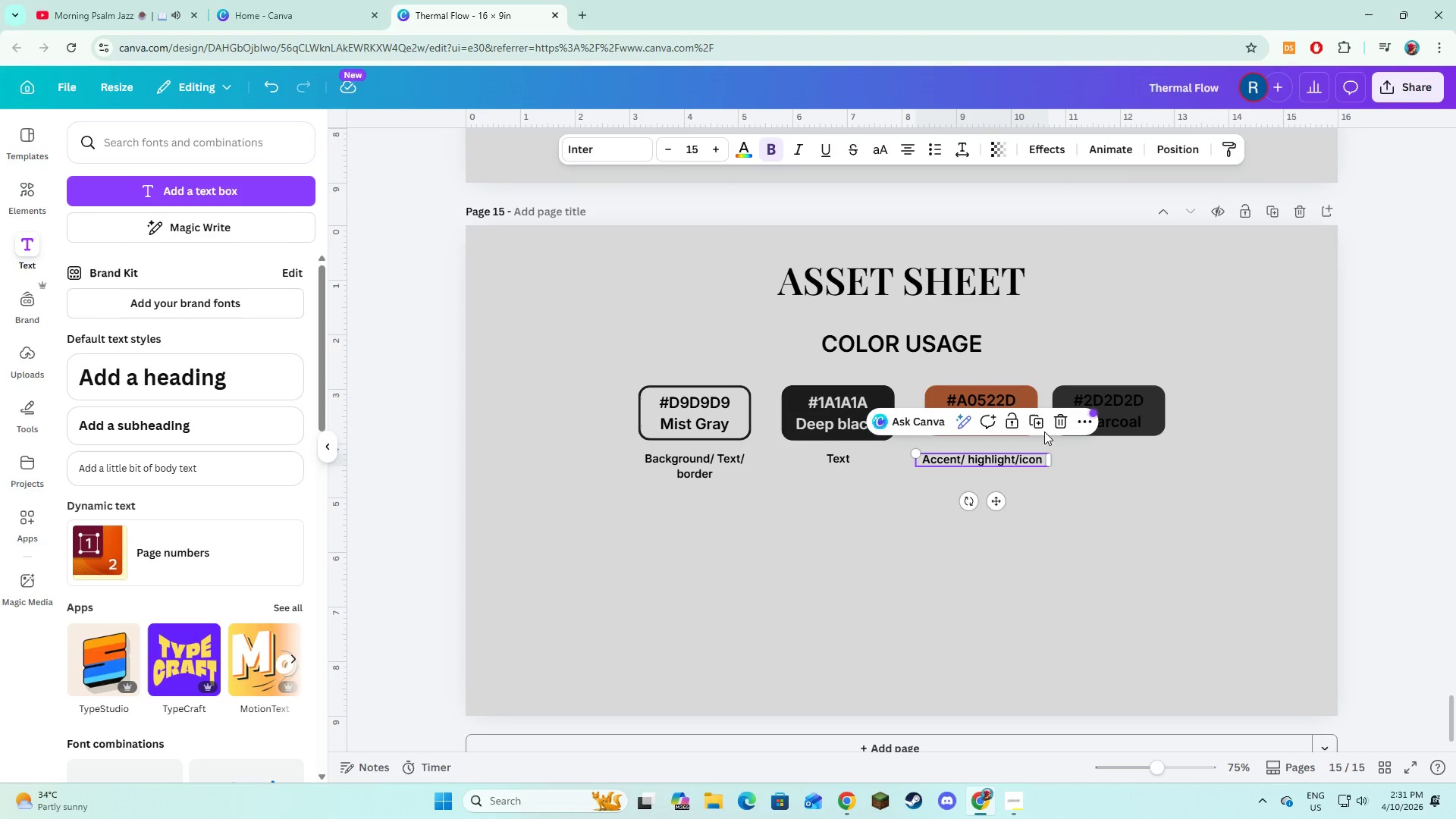 
left_click([1034, 419])
 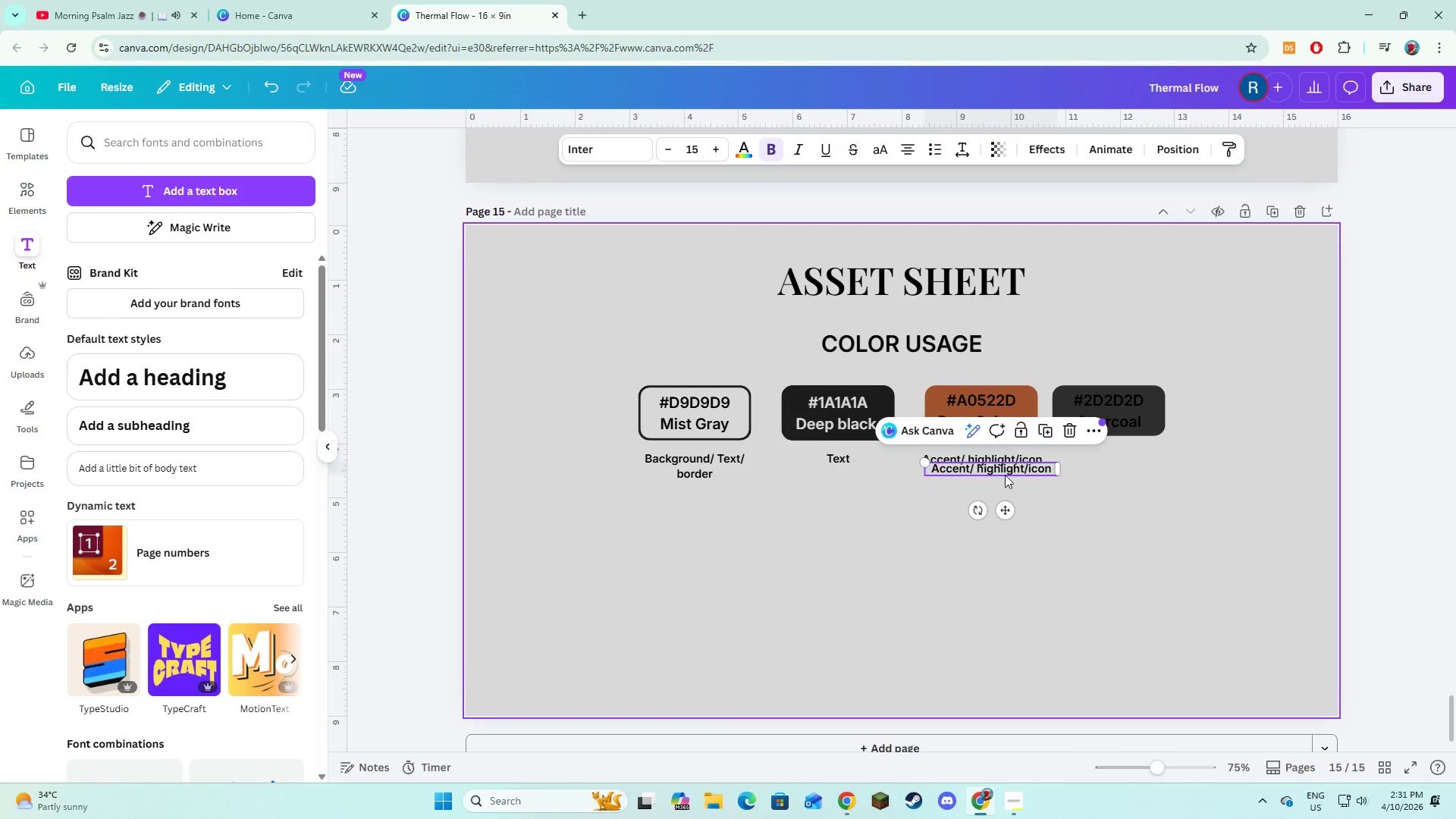 
left_click_drag(start_coordinate=[1005, 472], to_coordinate=[1122, 460])
 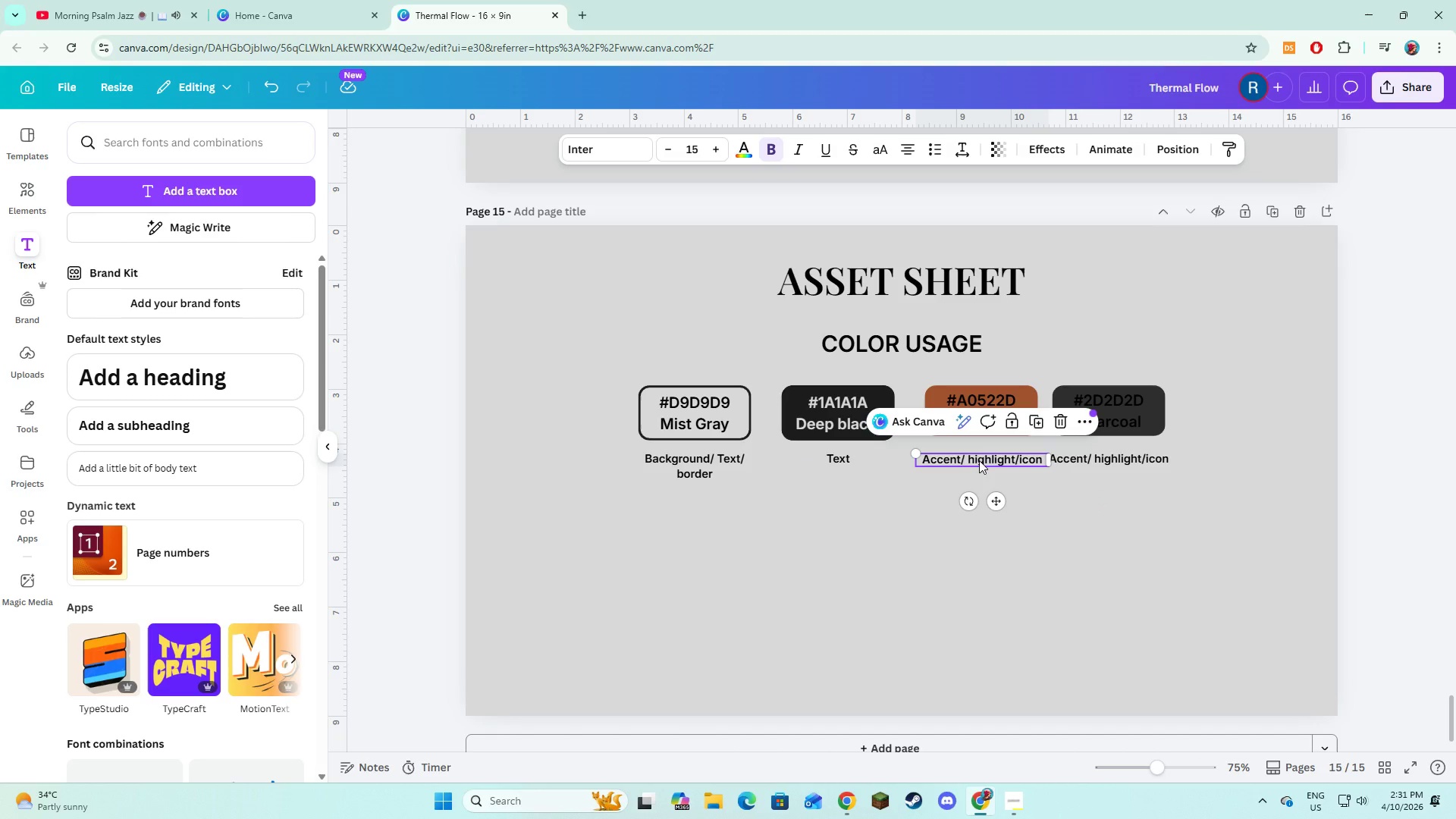 
left_click([979, 460])
 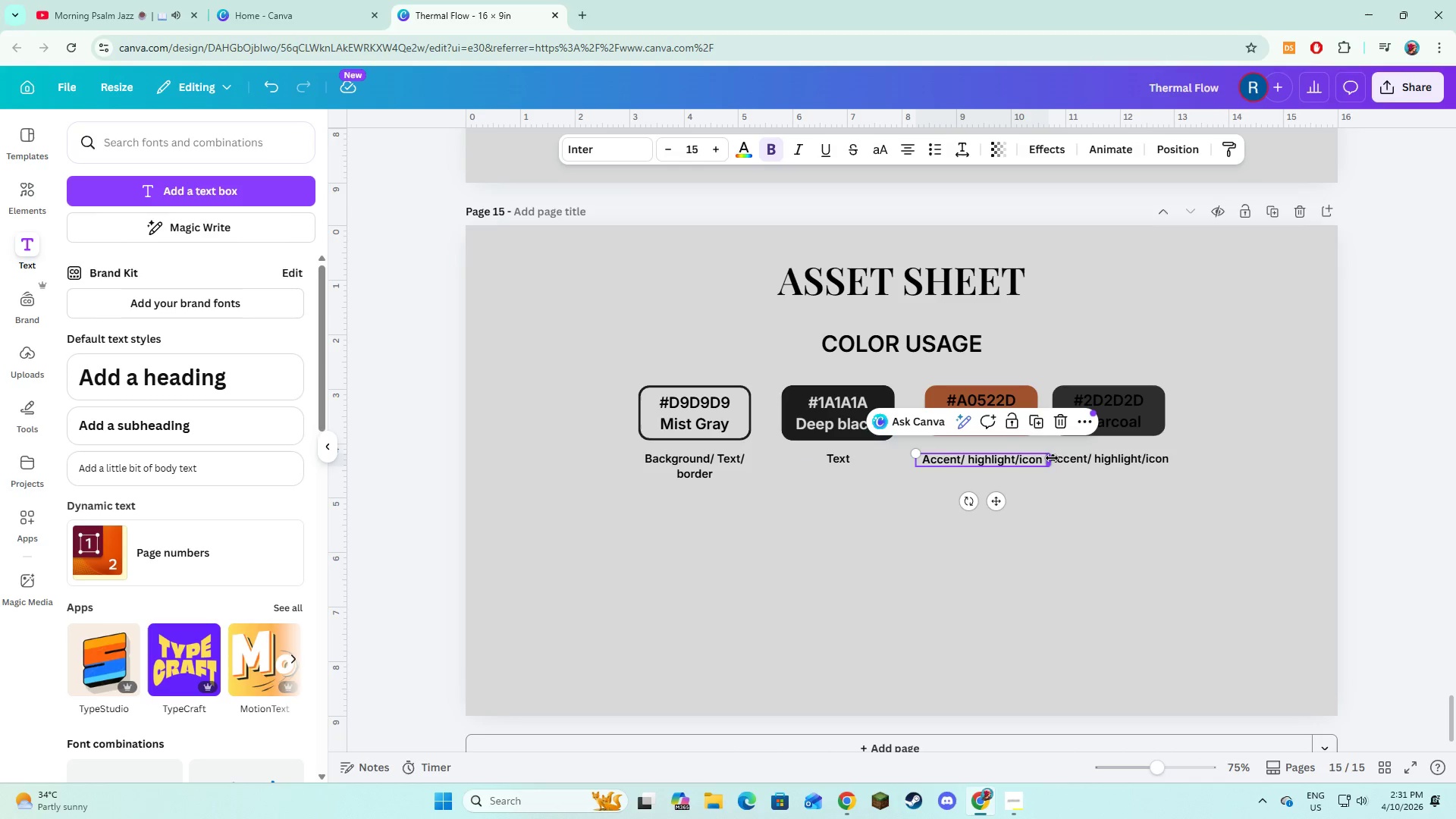 
left_click_drag(start_coordinate=[1052, 458], to_coordinate=[1036, 460])
 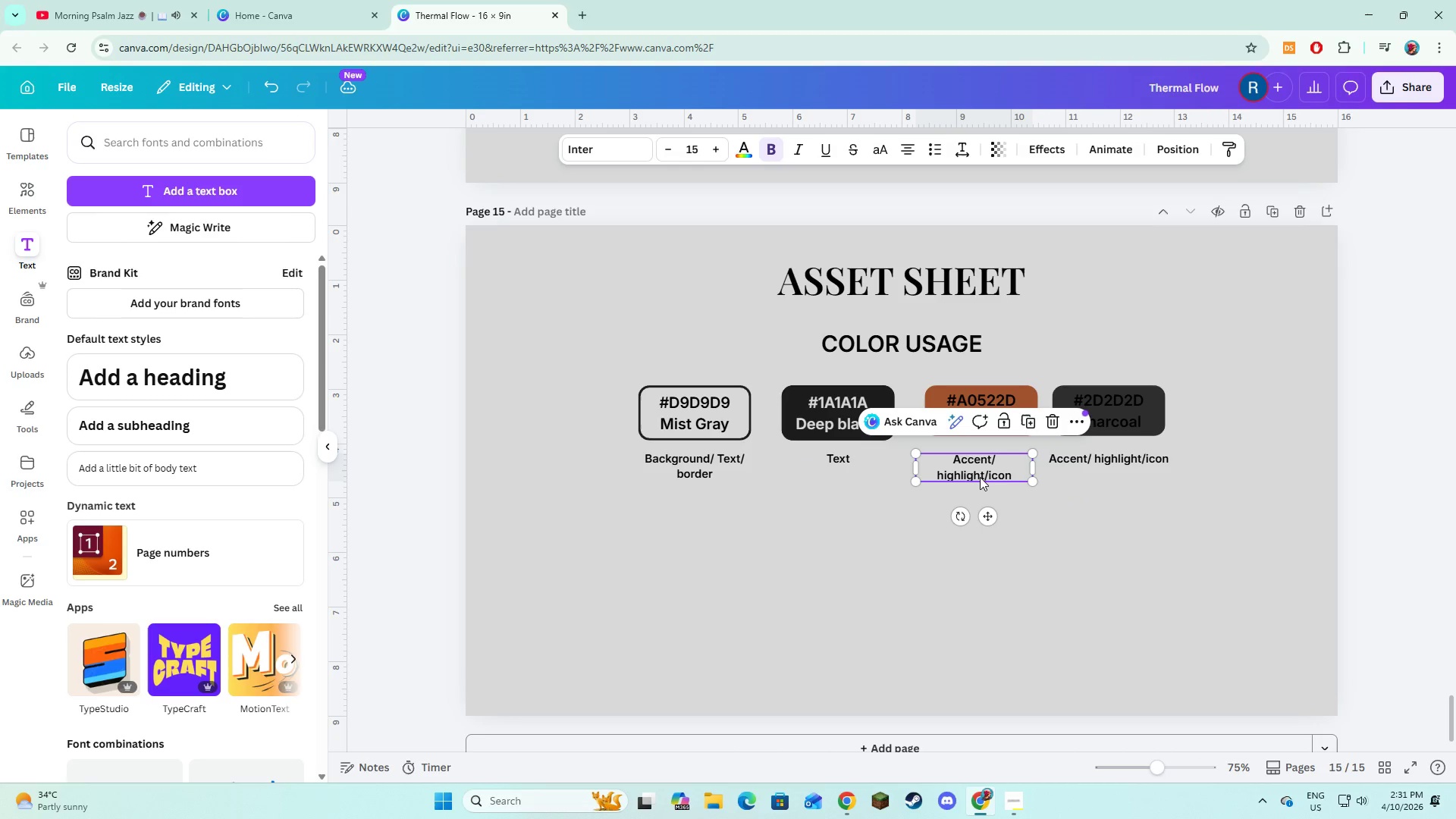 
left_click_drag(start_coordinate=[980, 477], to_coordinate=[990, 477])
 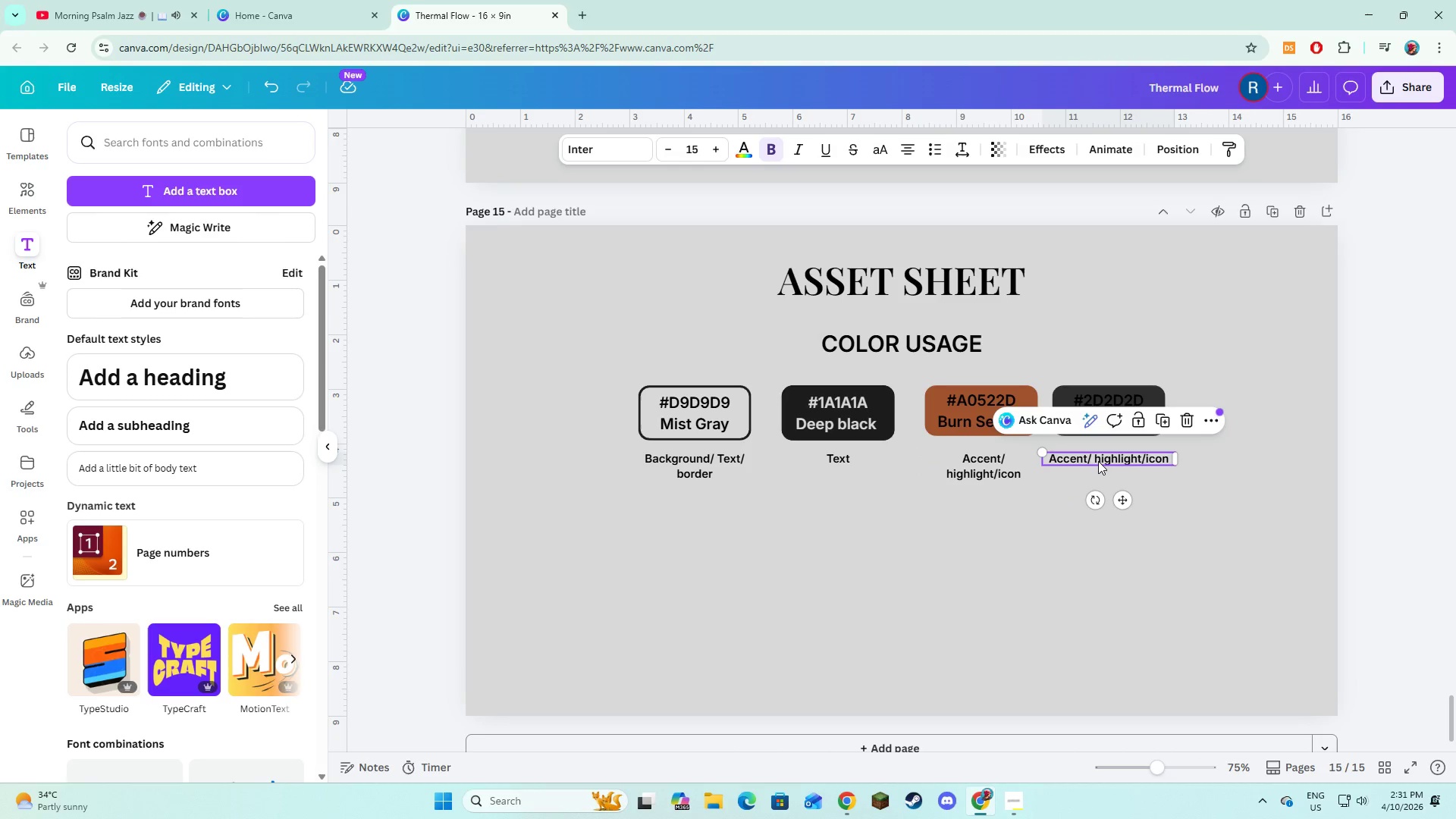 
double_click([1098, 461])
 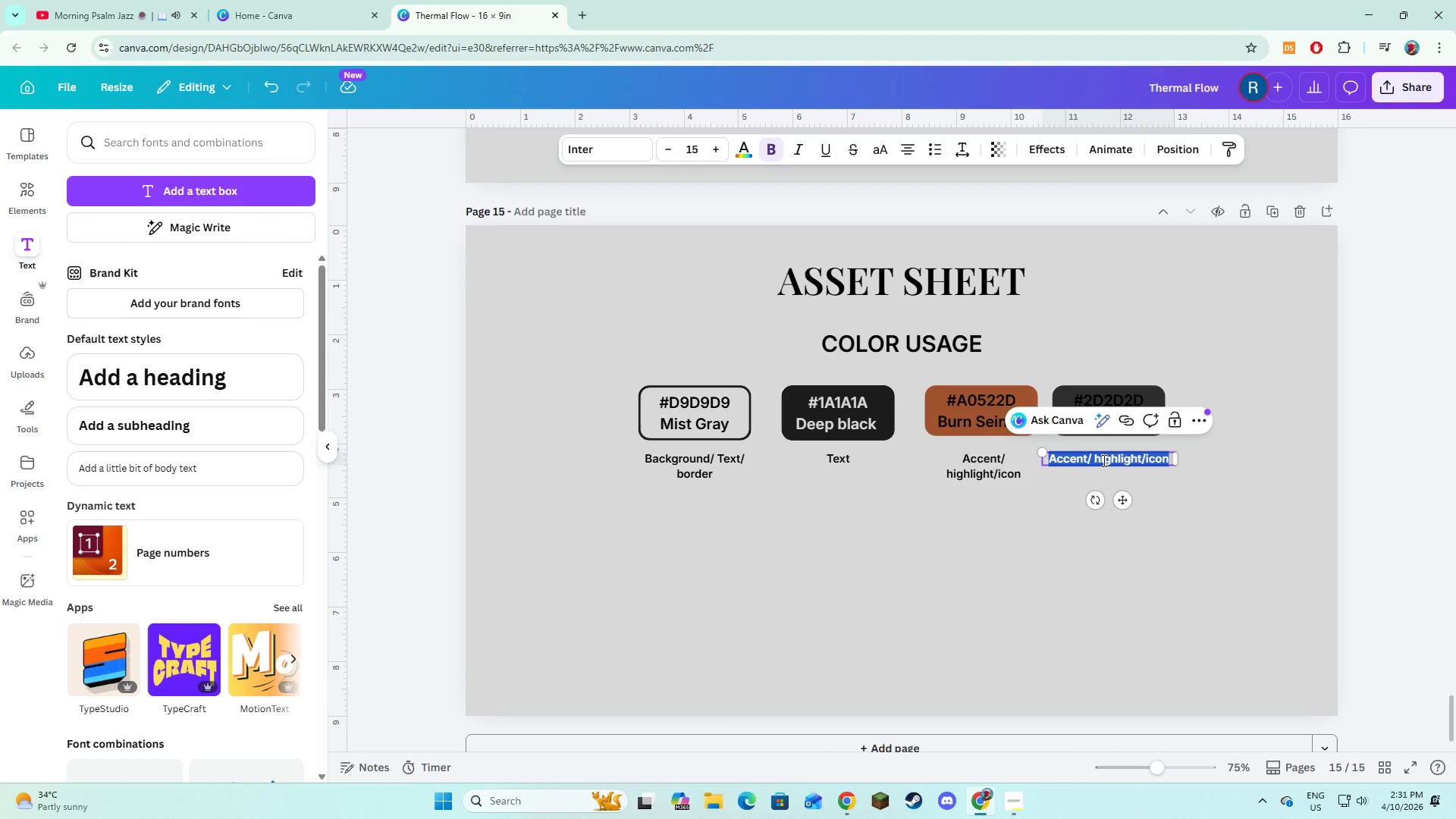 
type(Background/Border/ )
 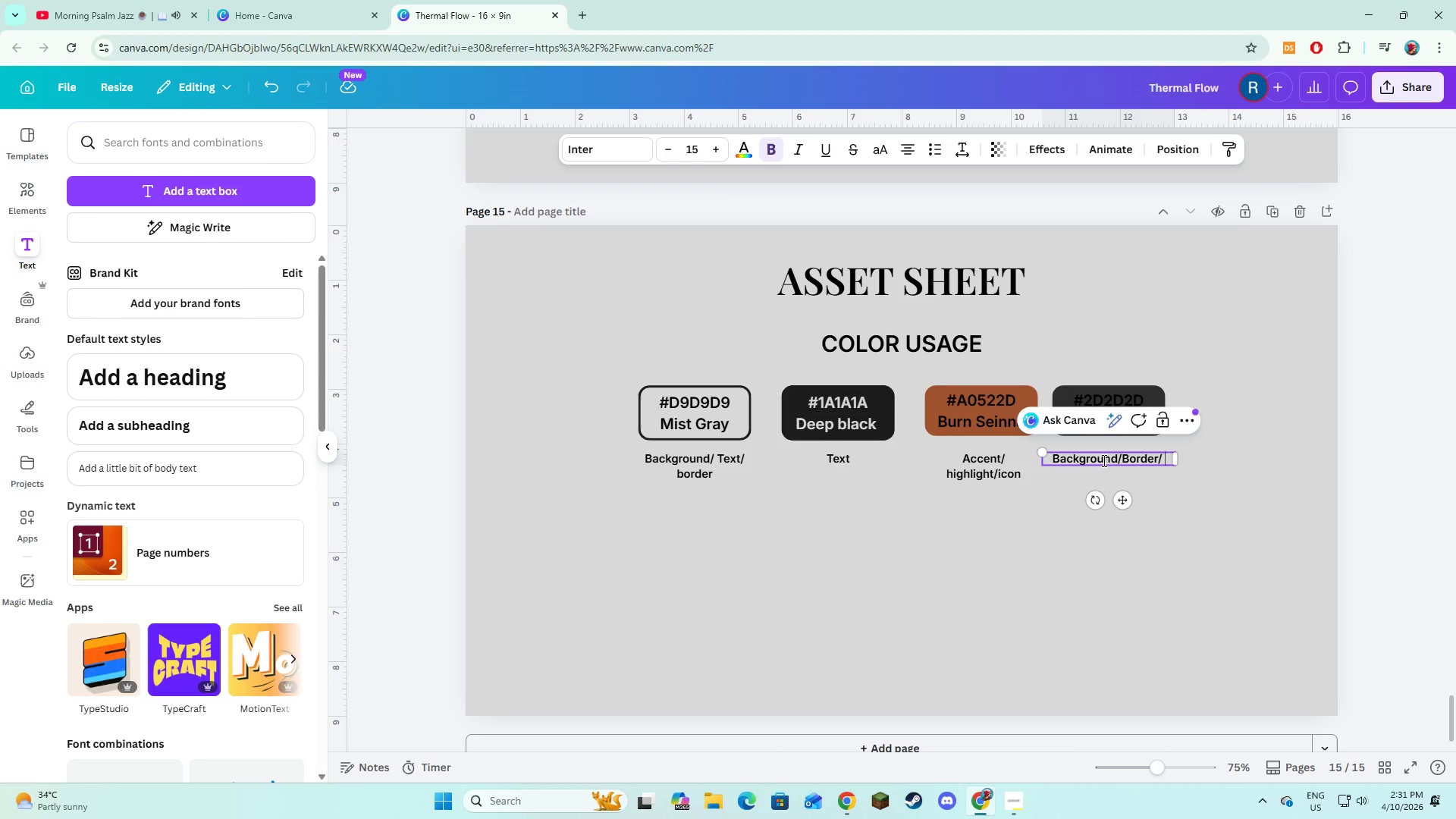 
key(Backslash)
 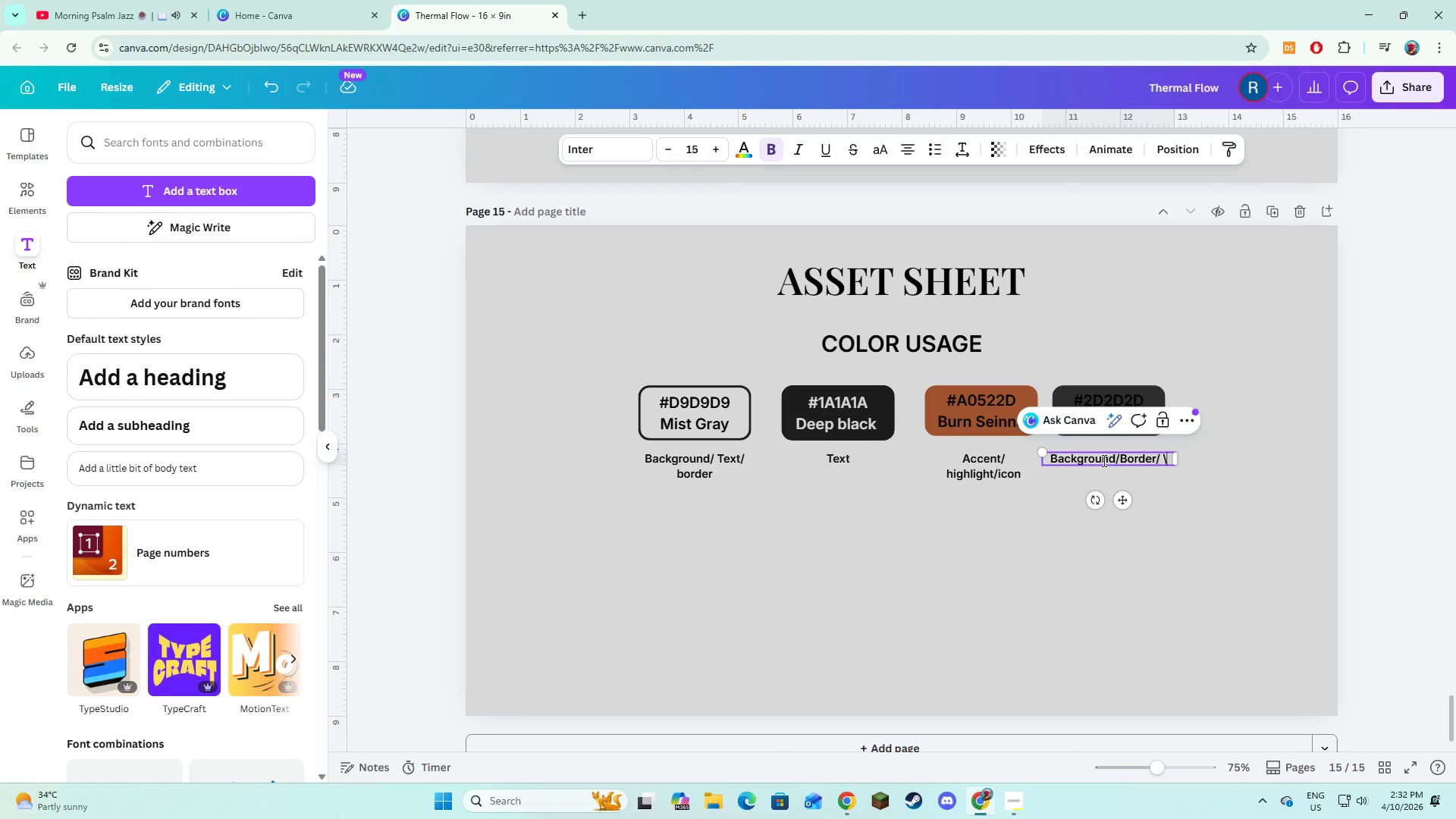 
key(Backspace)
 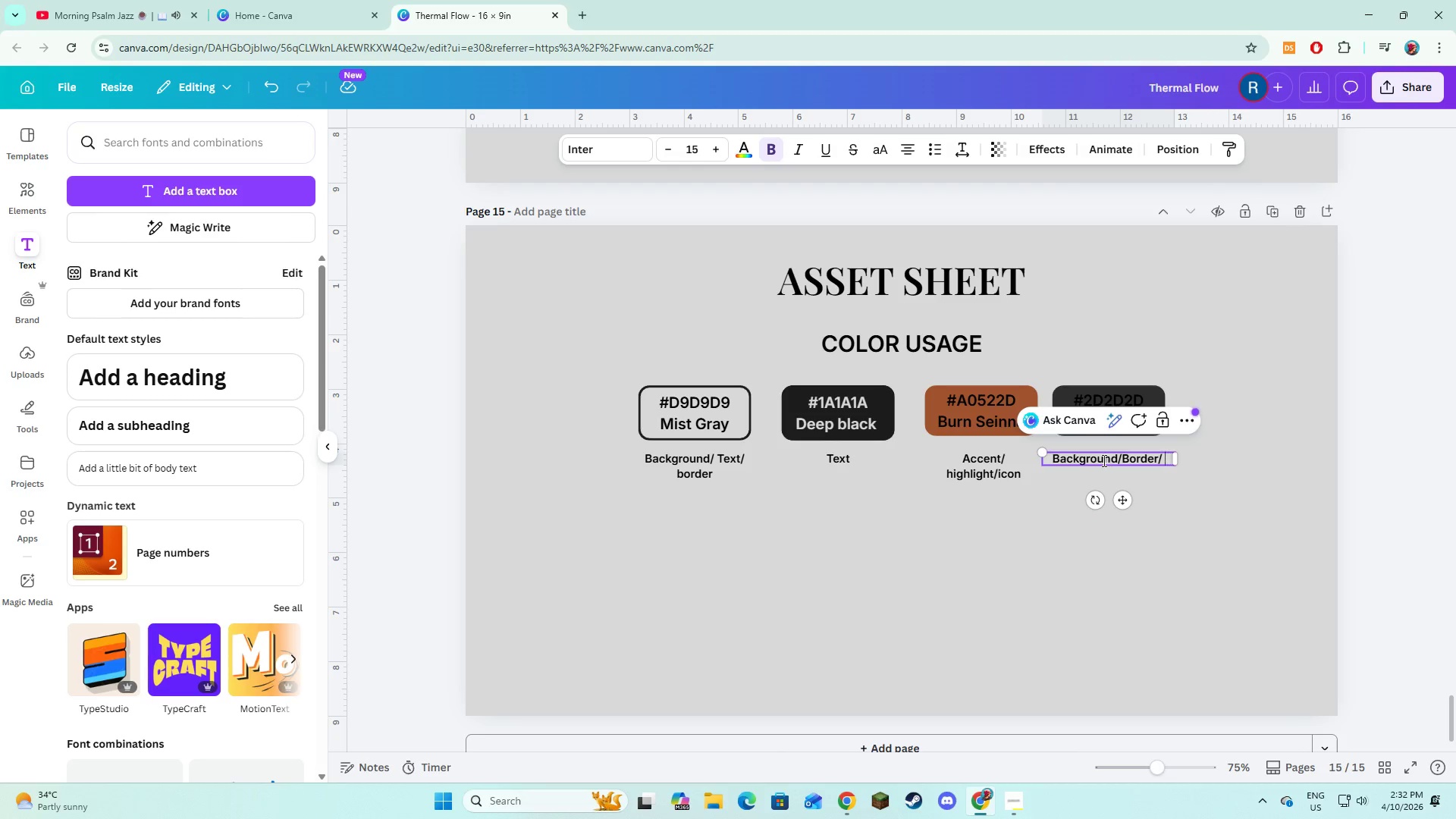 
key(Backspace)
 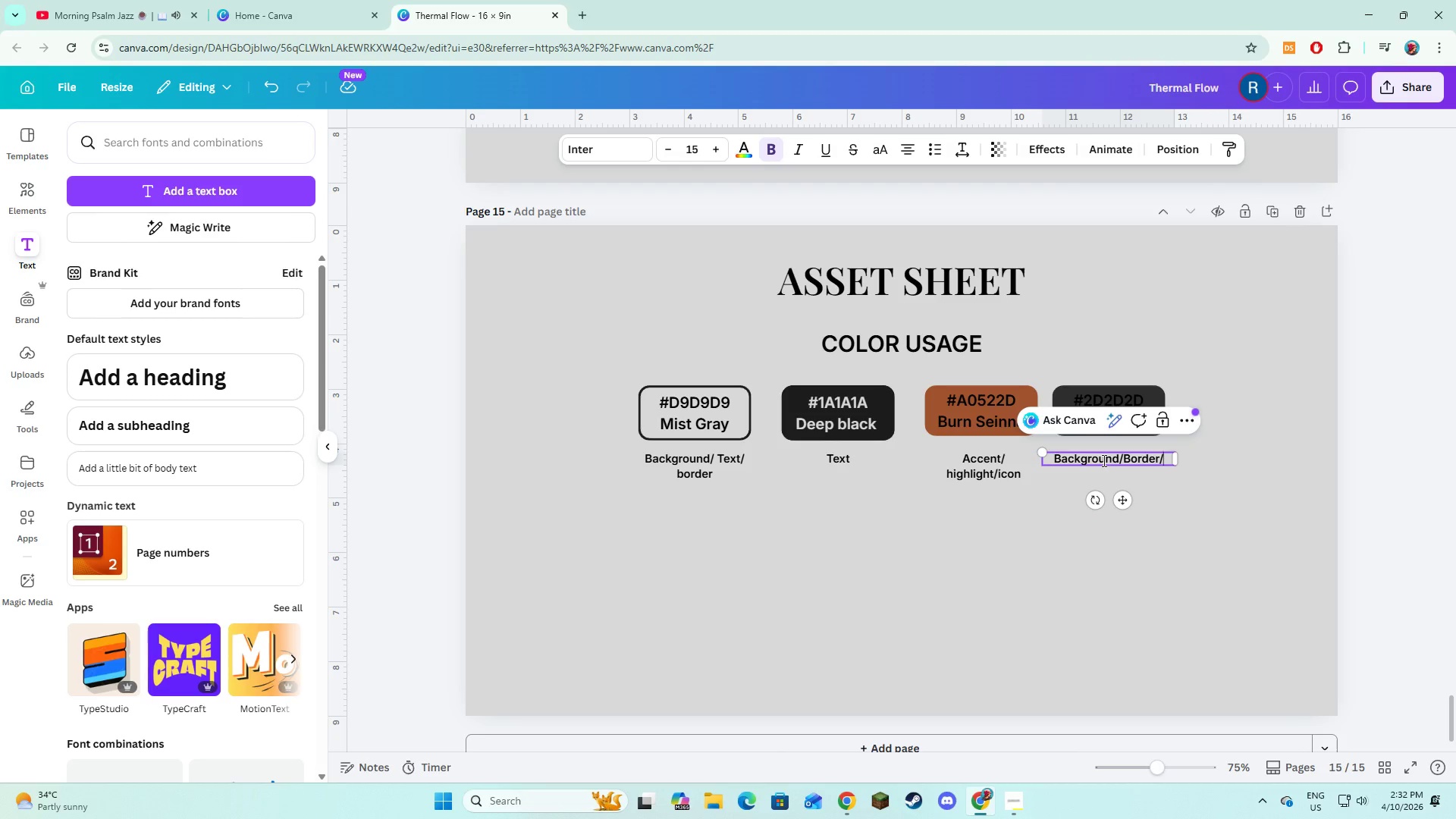 
key(Backspace)
 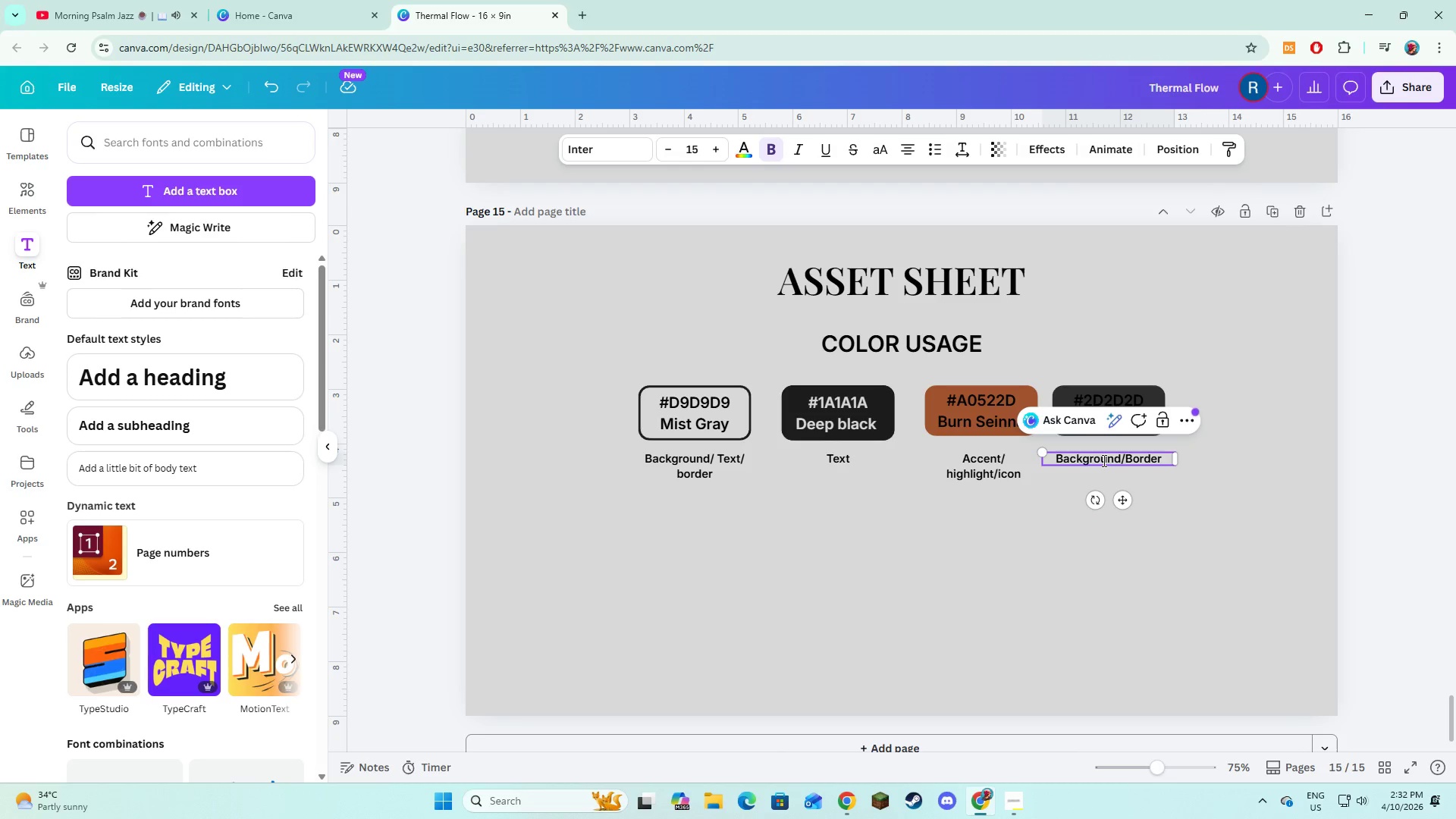 
left_click([1074, 595])
 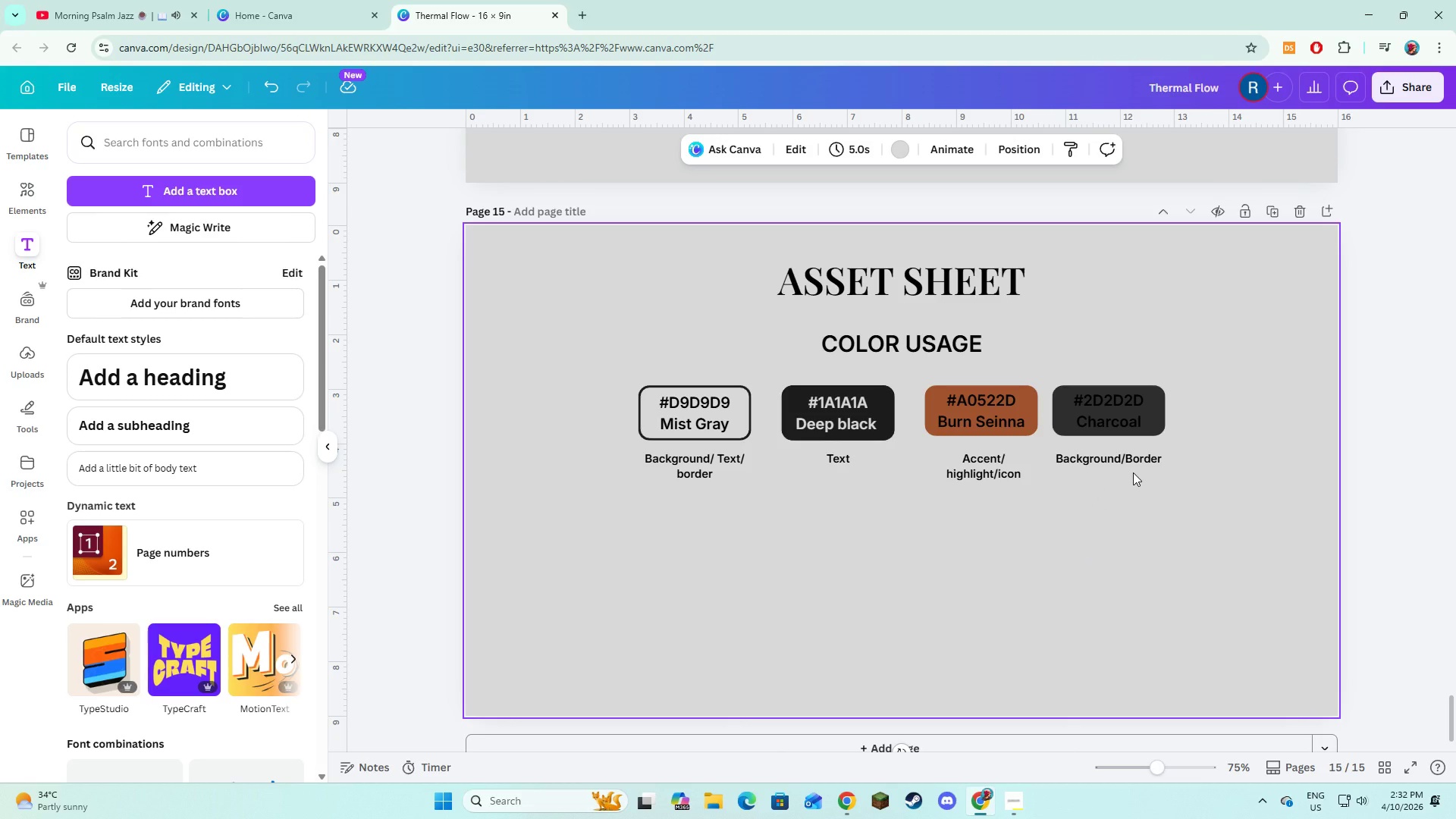 
key(Alt+AltLeft)
 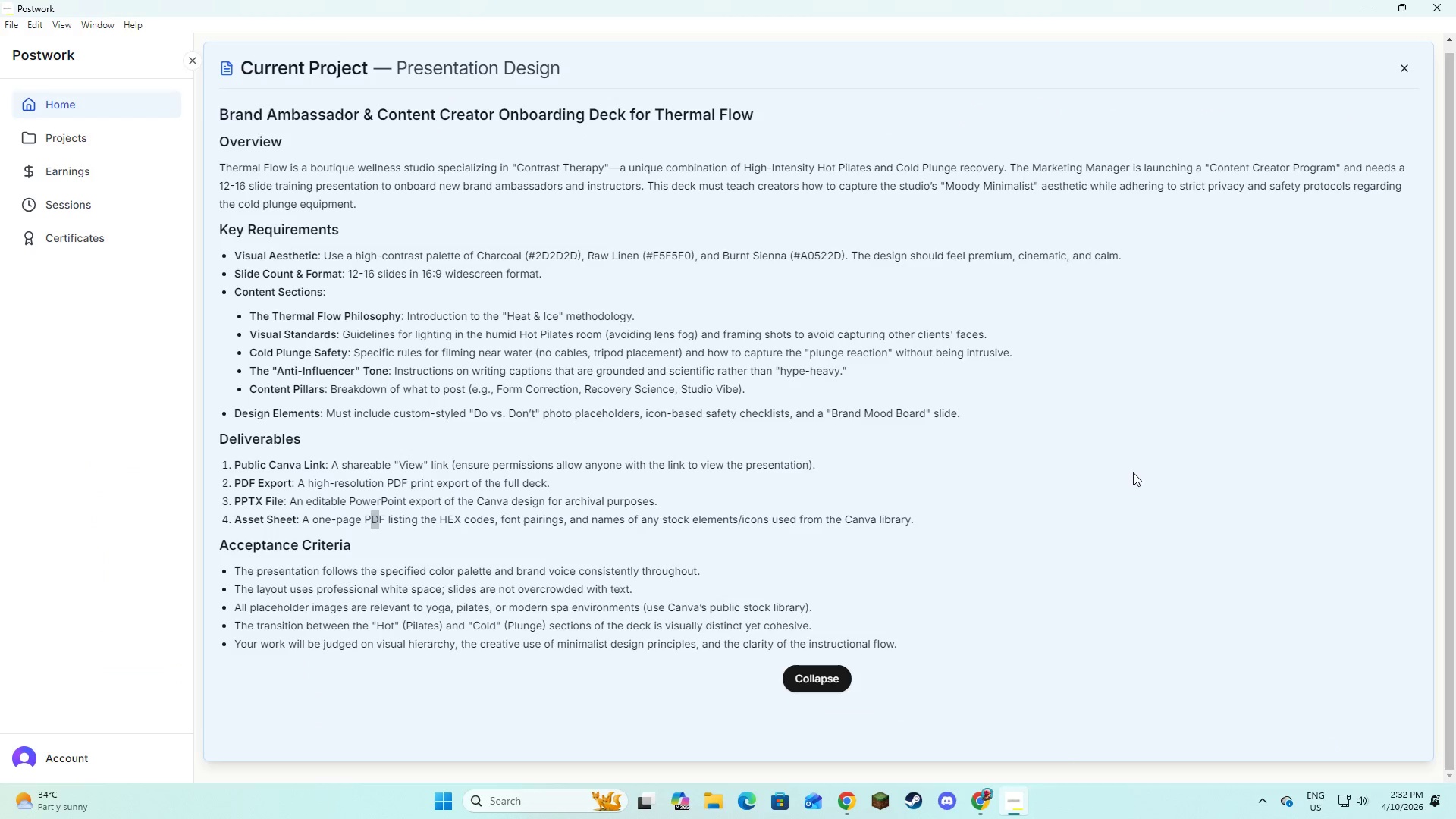 
key(Alt+Tab)